 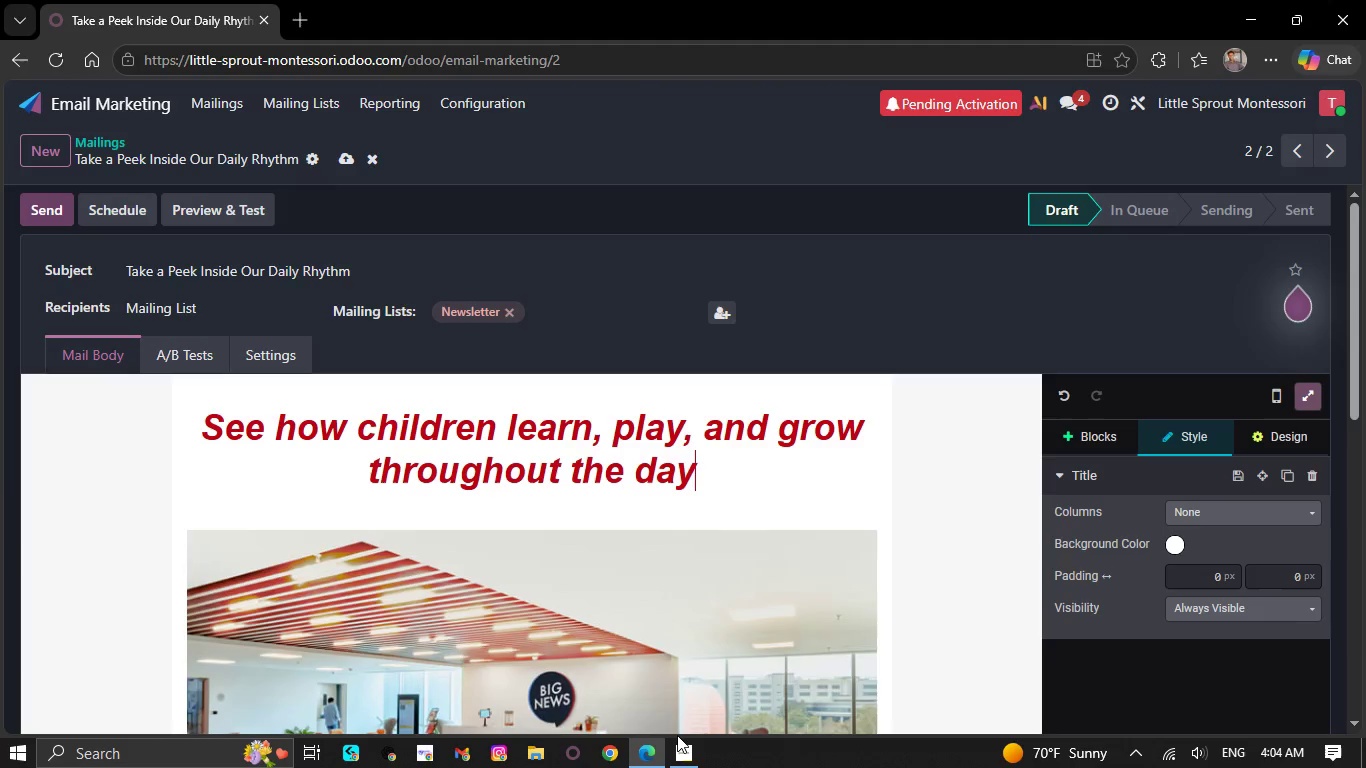 
scroll: coordinate [671, 765], scroll_direction: down, amount: 1.0
 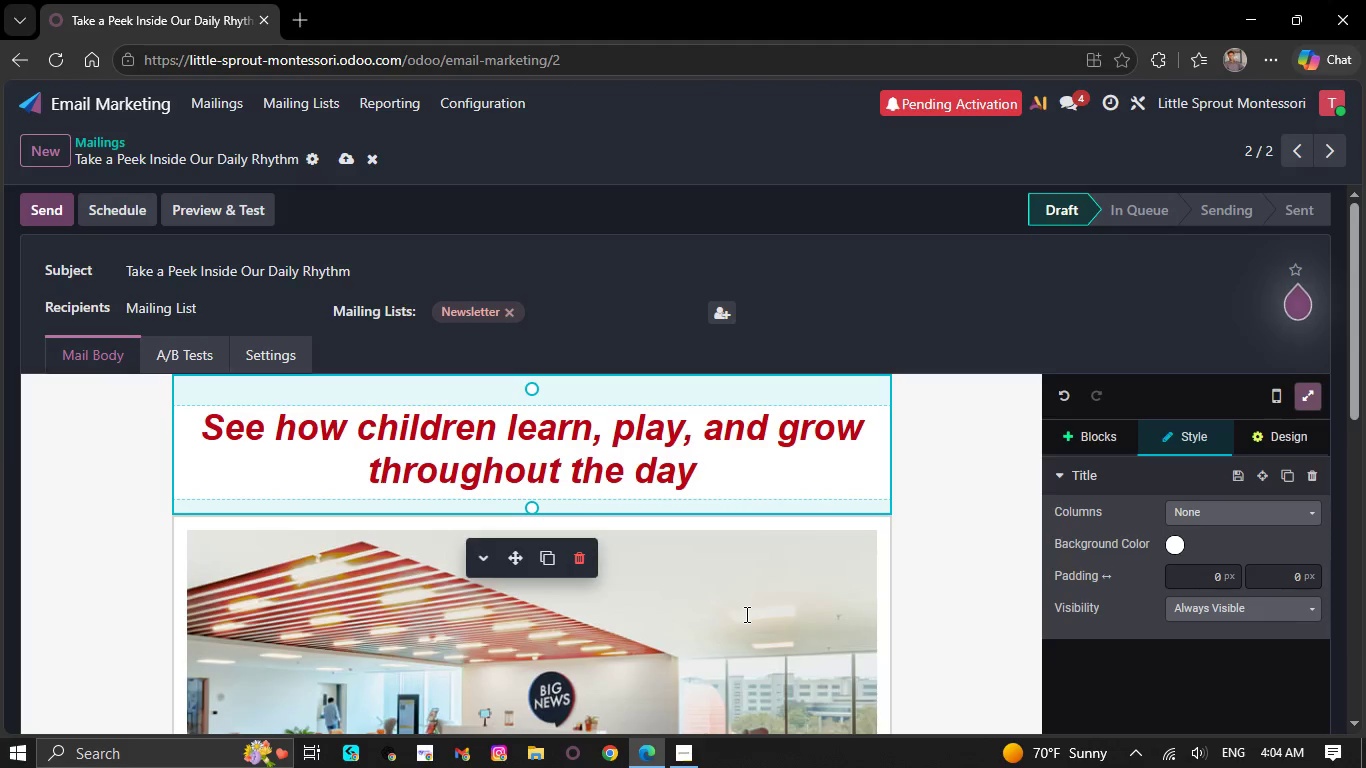 
double_click([745, 614])
 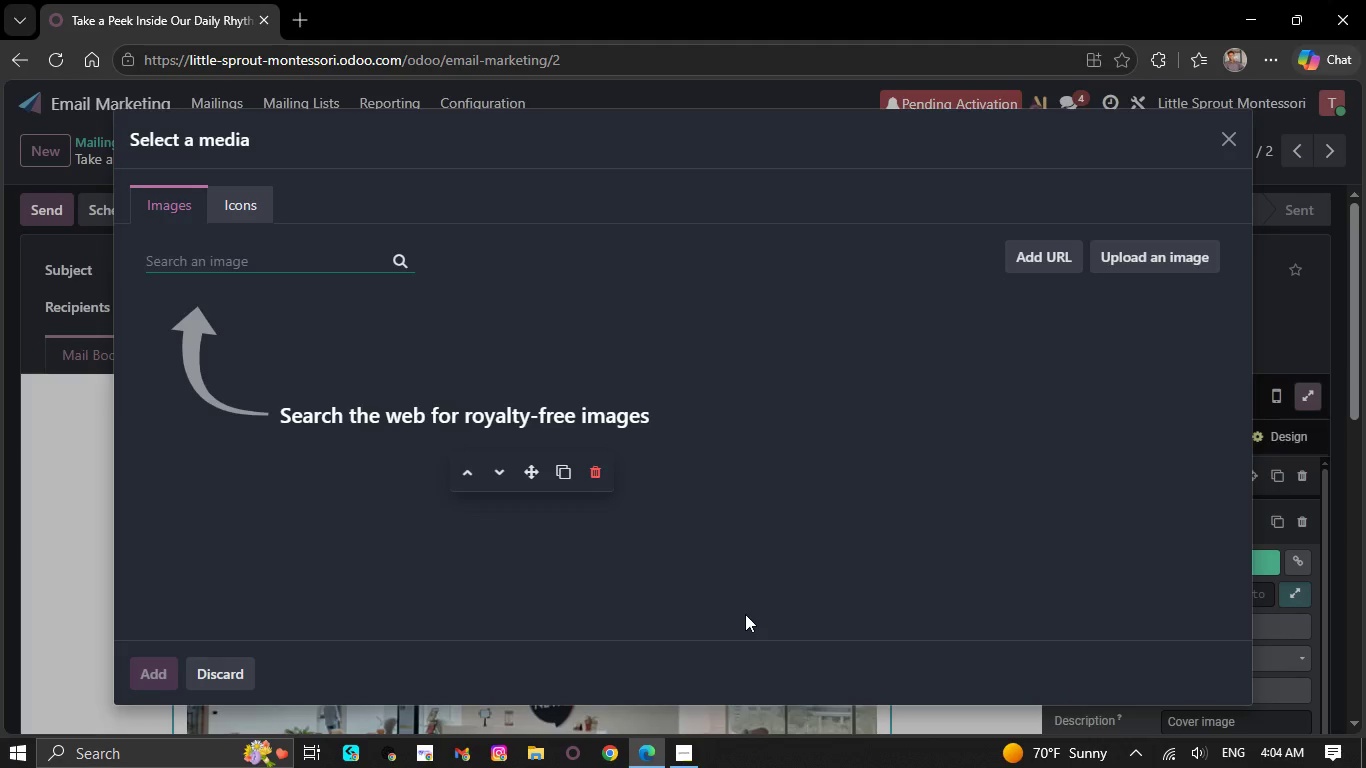 
wait(12.69)
 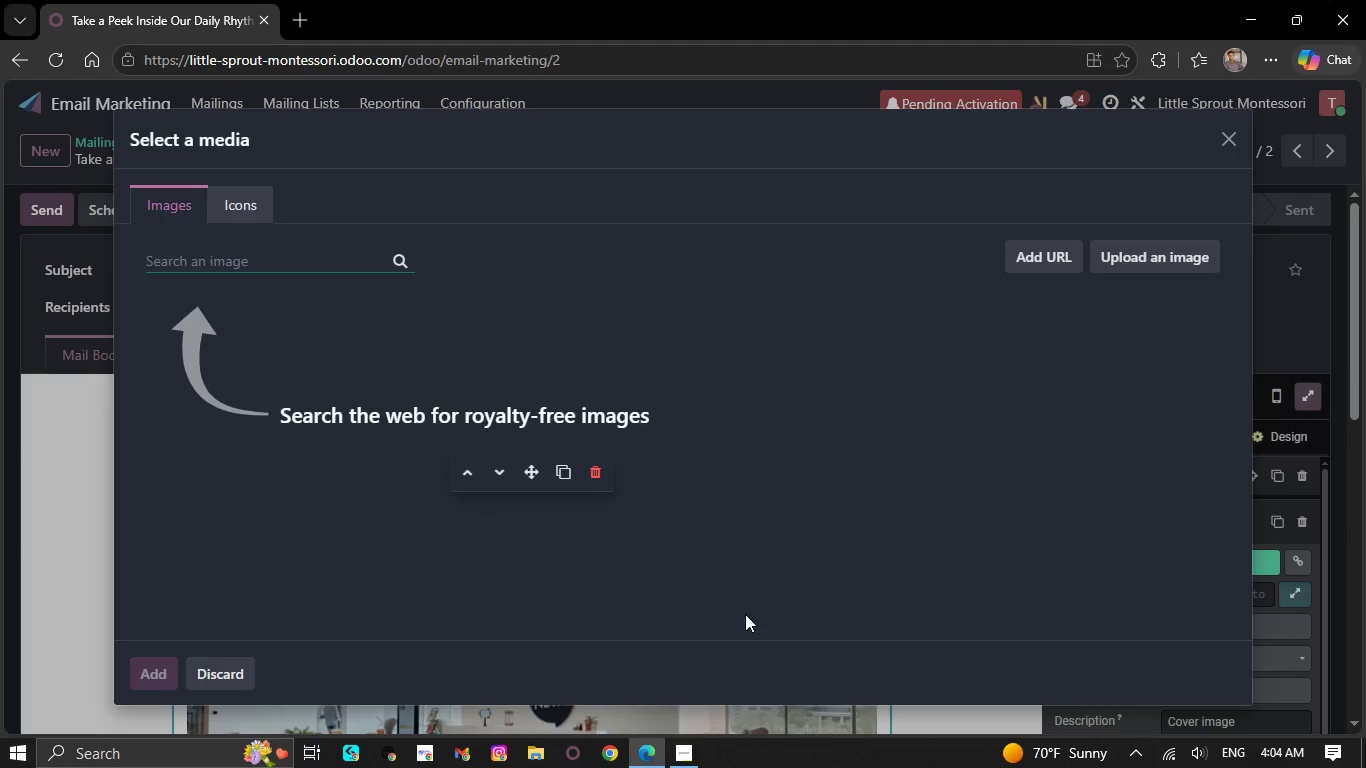 
type(preschool classroom montessori)
 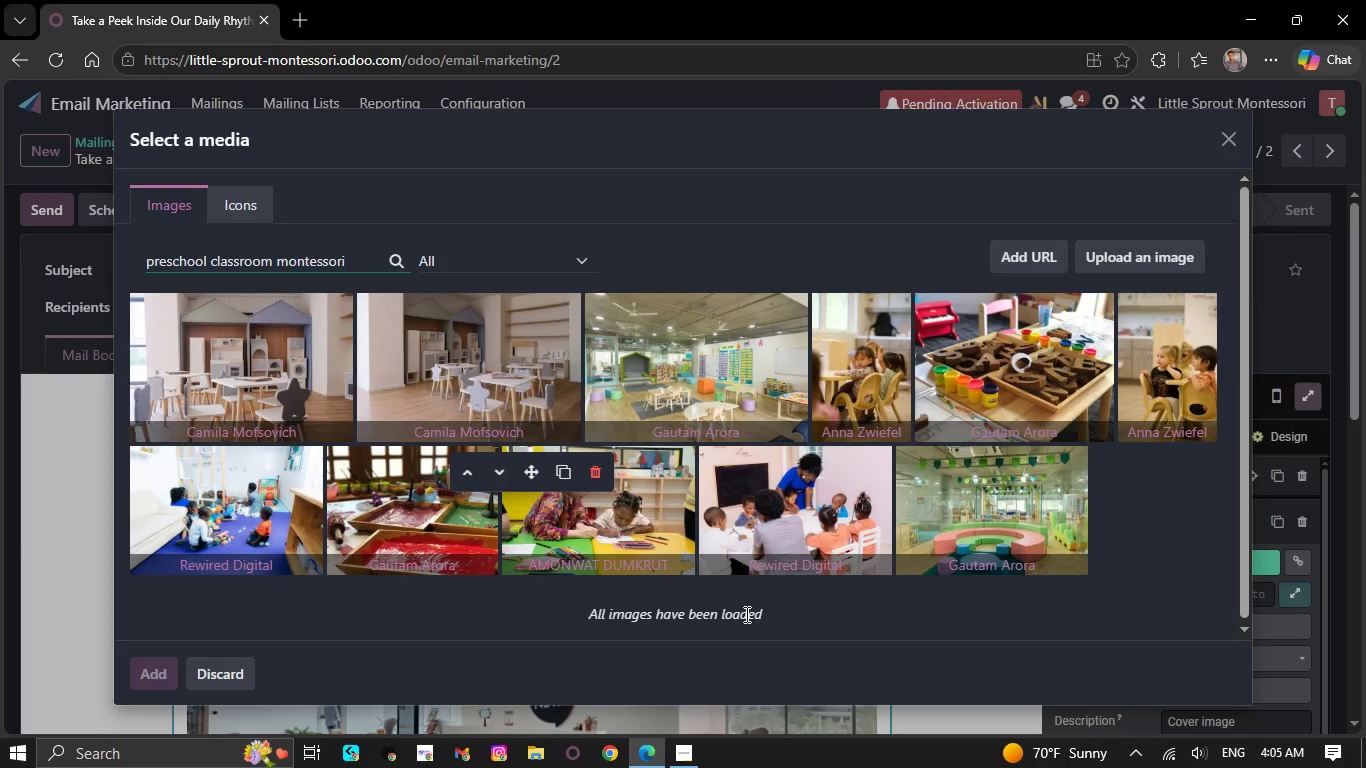 
wait(5.41)
 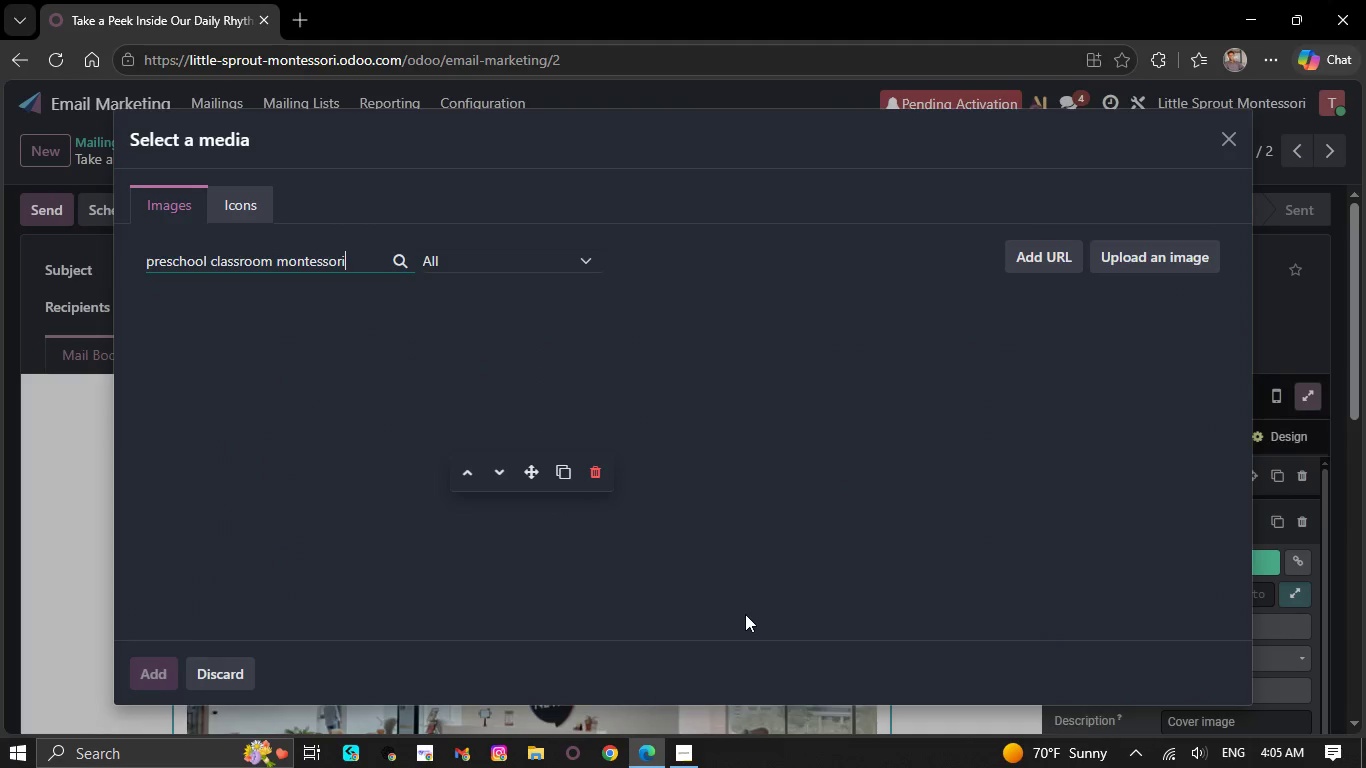 
type( g)
key(Backspace)
type(day)
 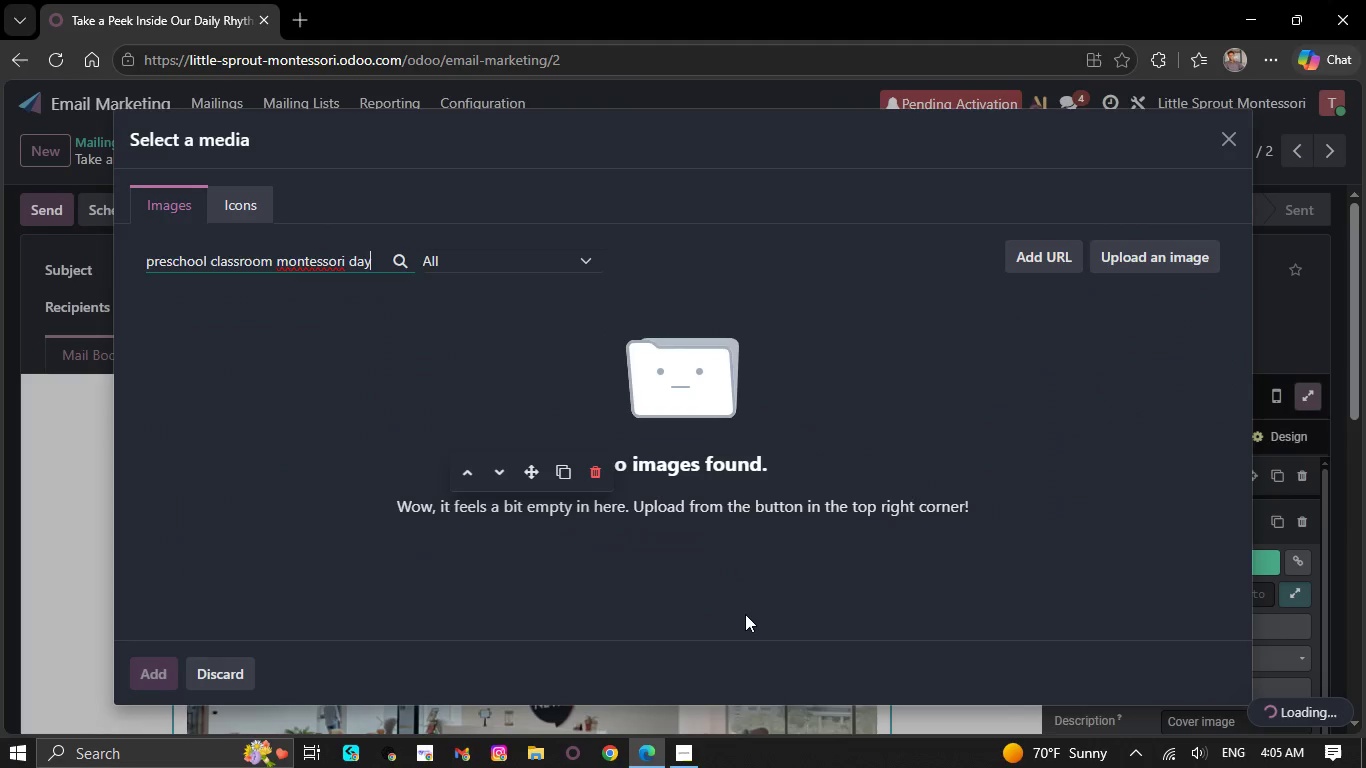 
type(care)
 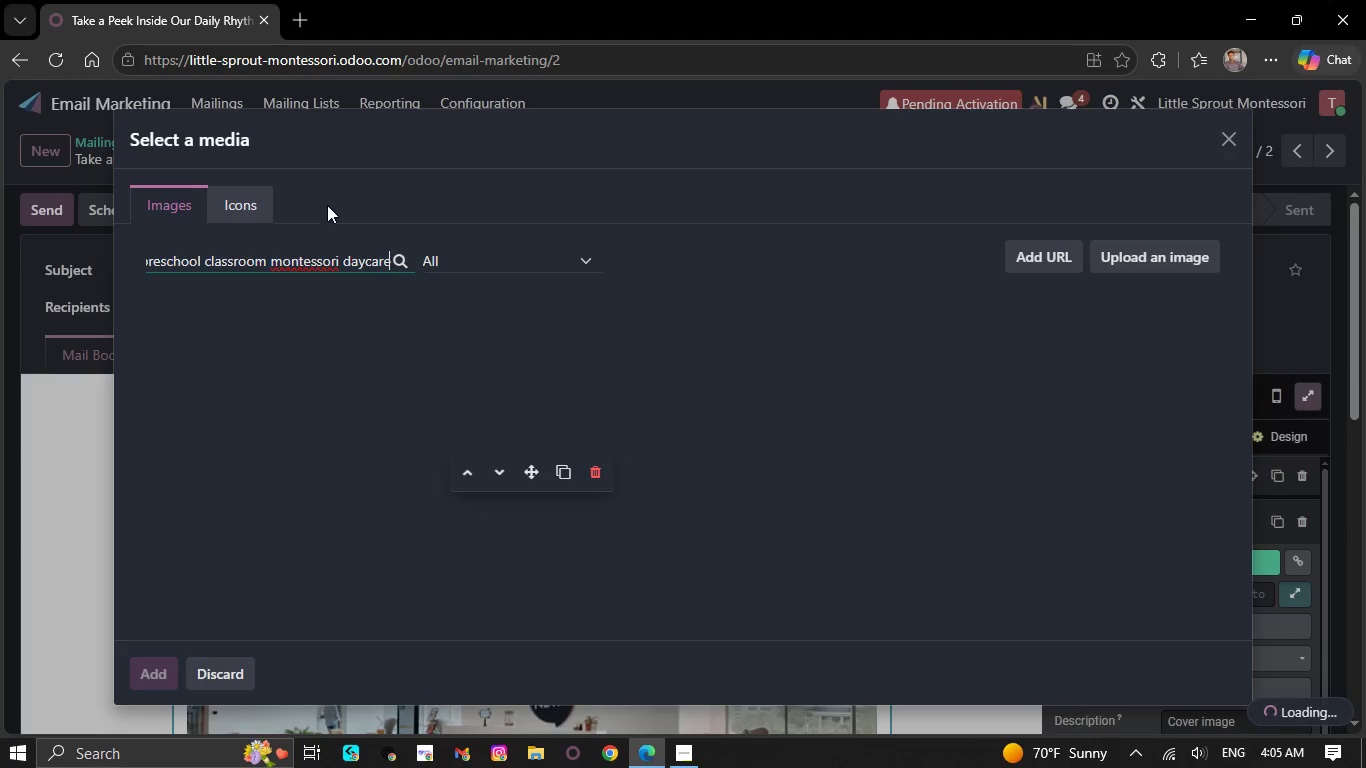 
right_click([307, 264])
 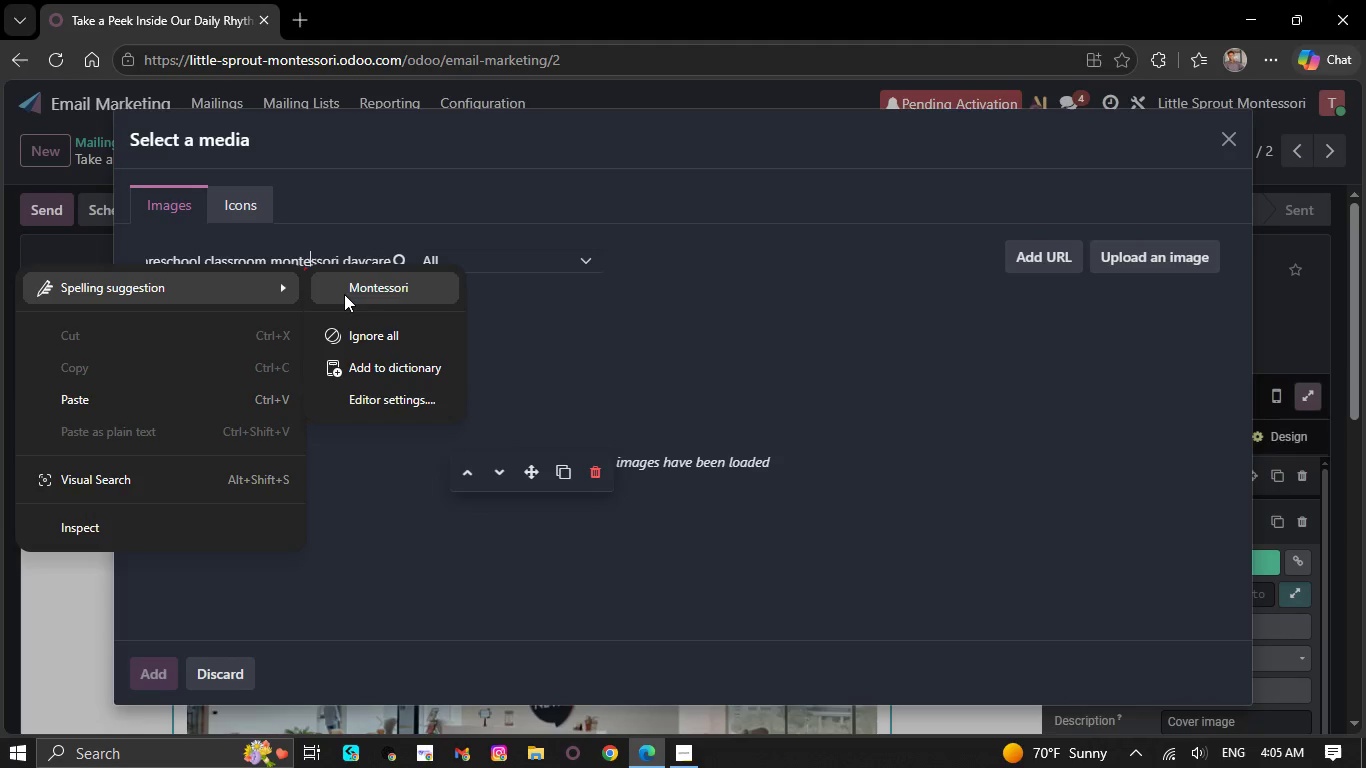 
left_click([355, 289])
 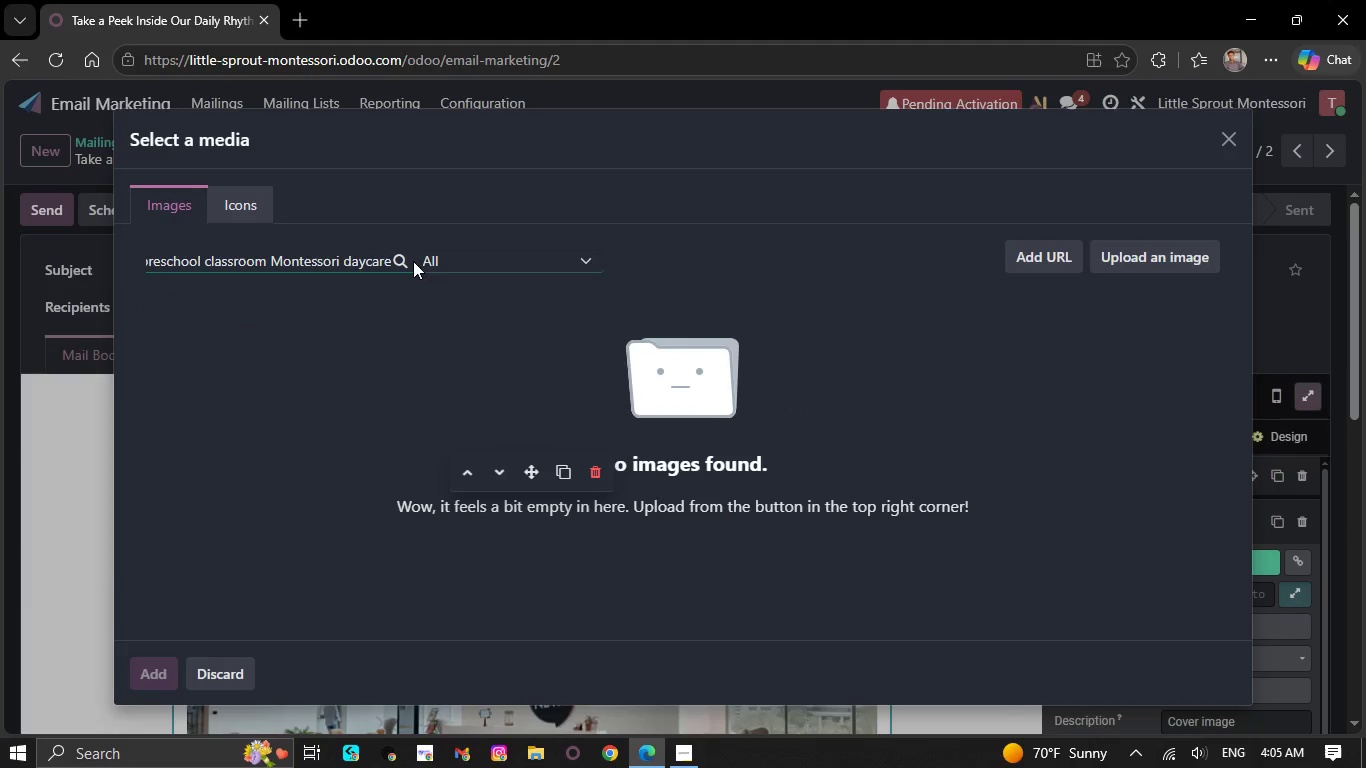 
left_click([405, 258])
 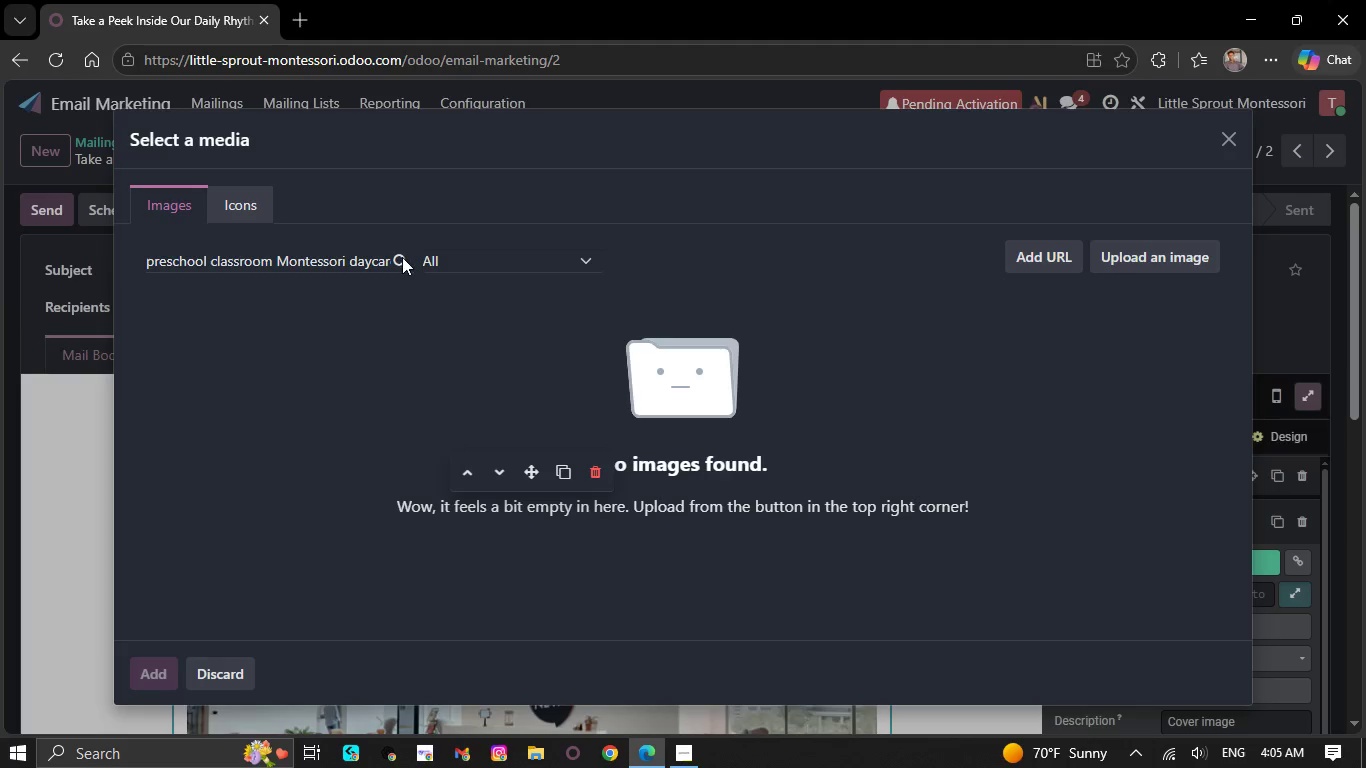 
double_click([401, 257])
 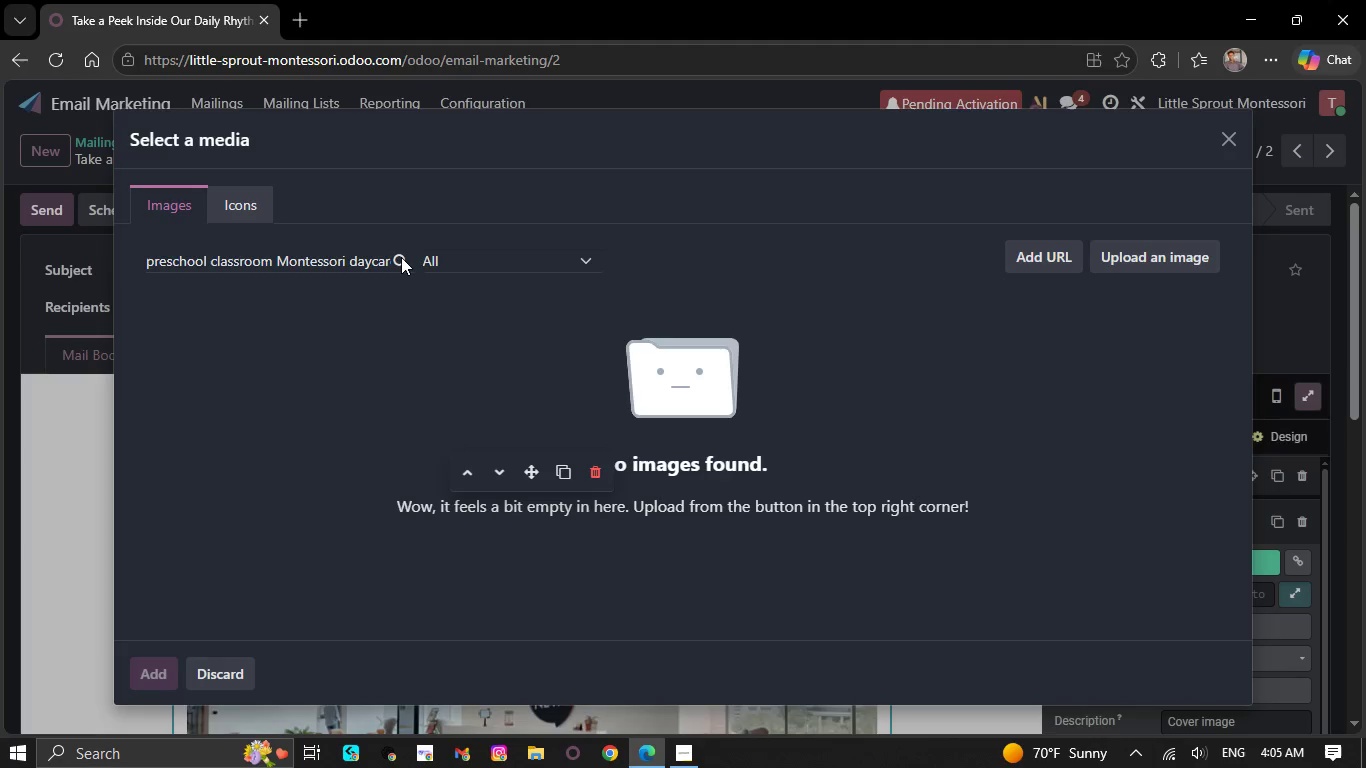 
triple_click([401, 257])
 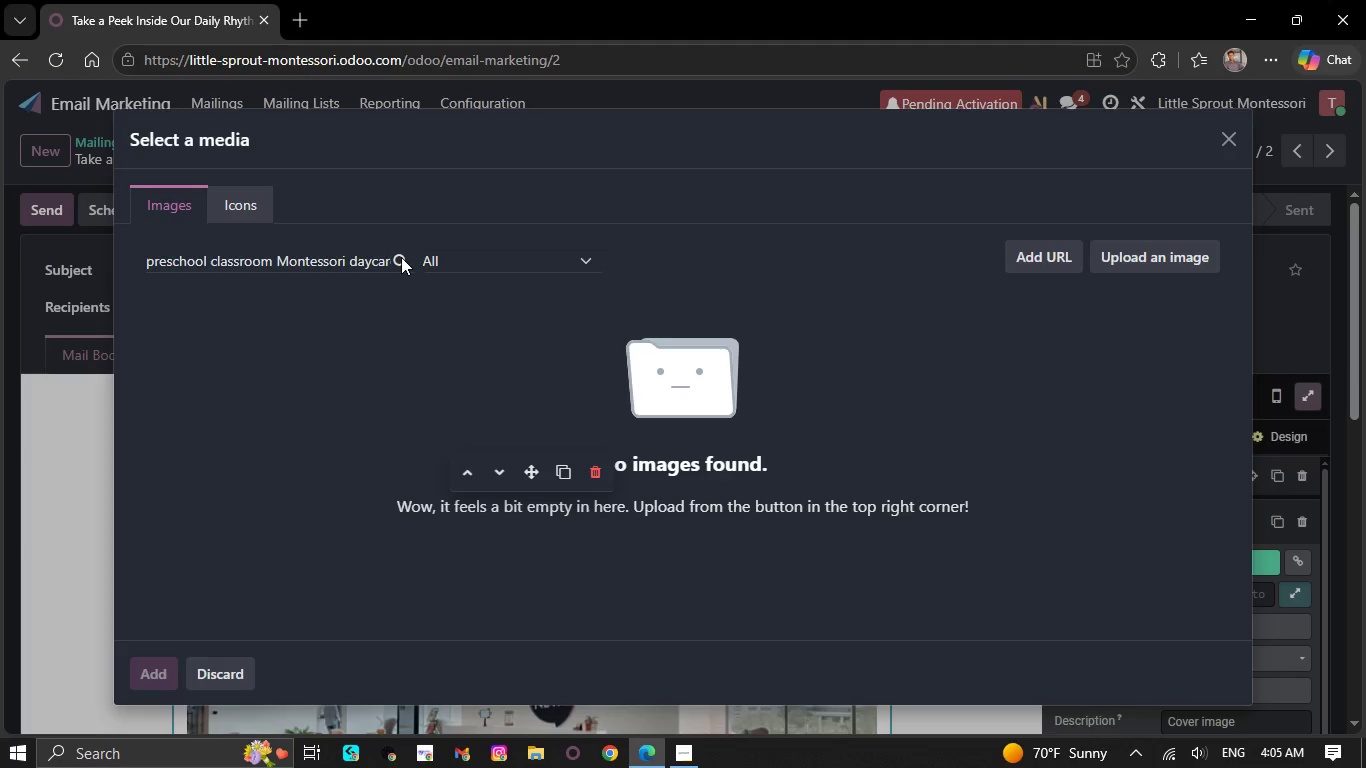 
triple_click([401, 257])
 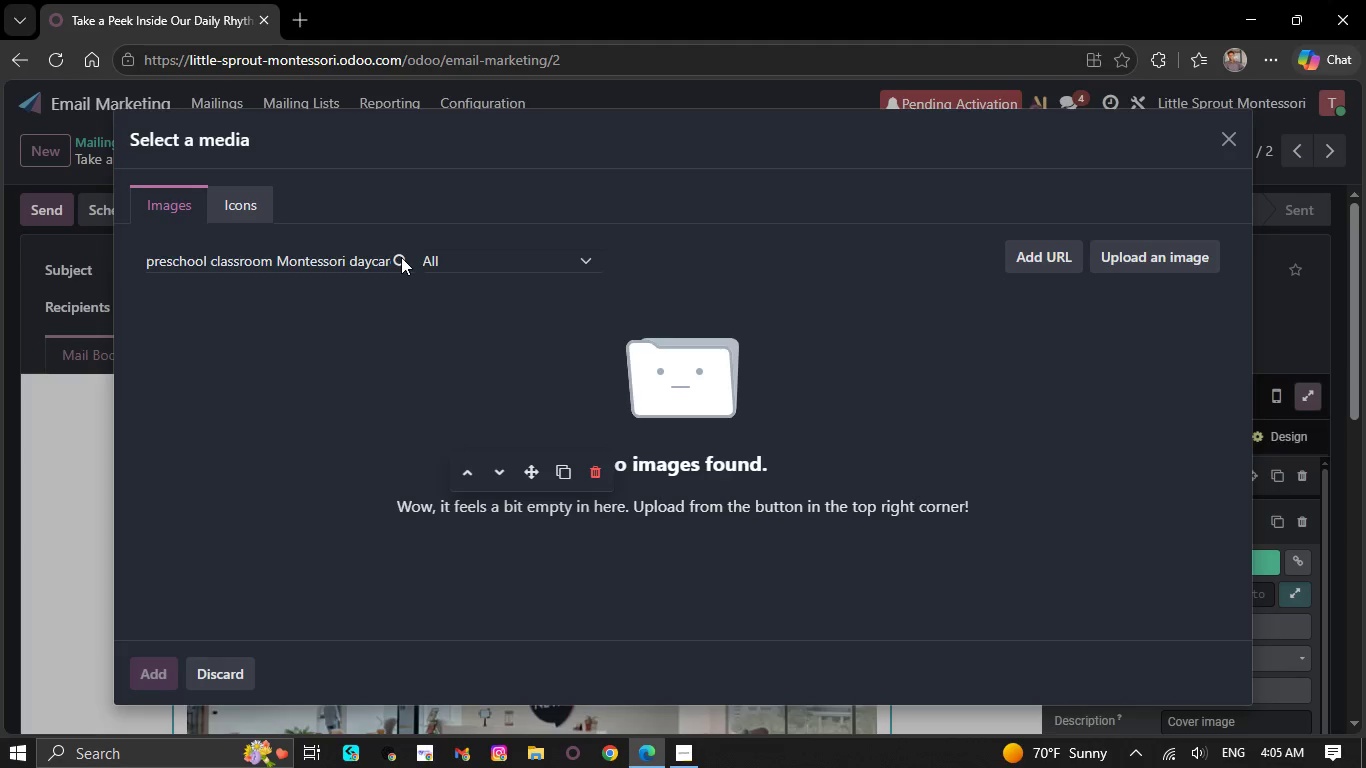 
triple_click([401, 257])
 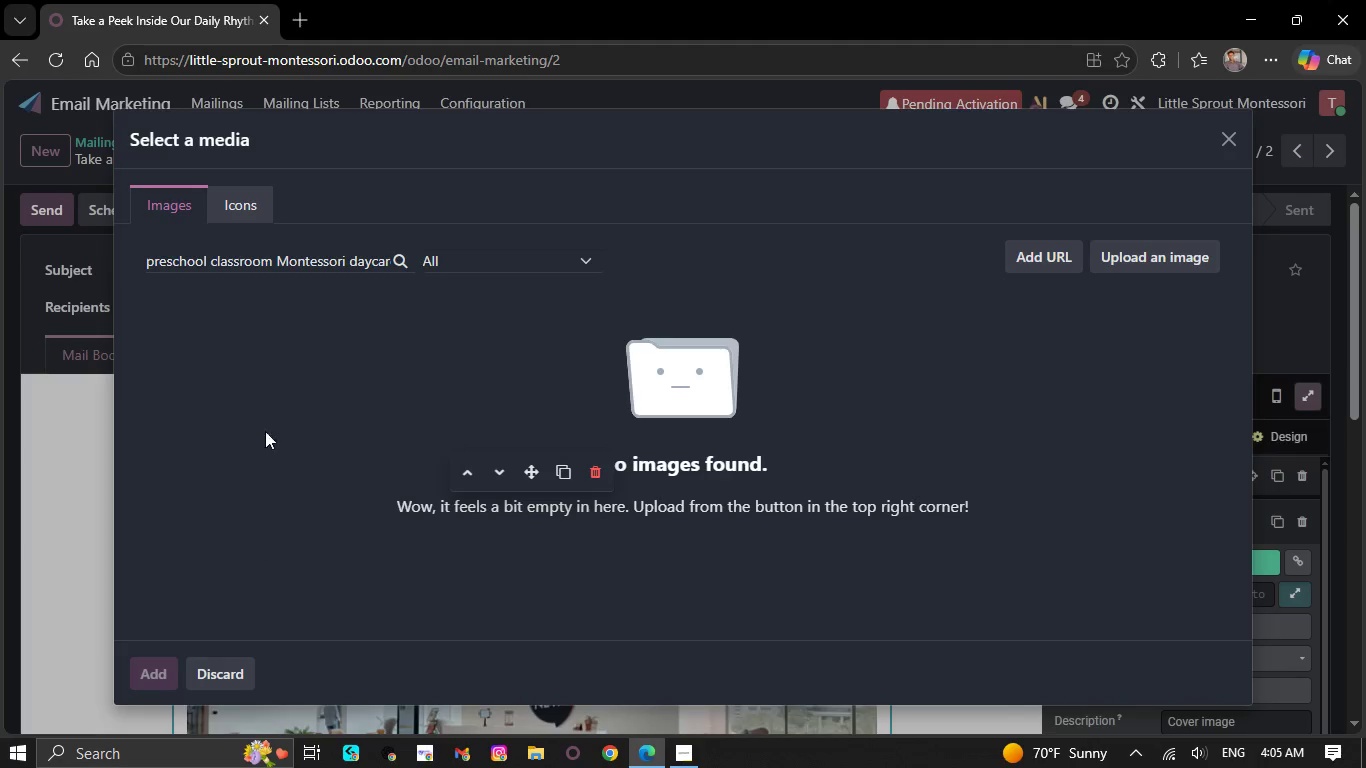 
double_click([317, 264])
 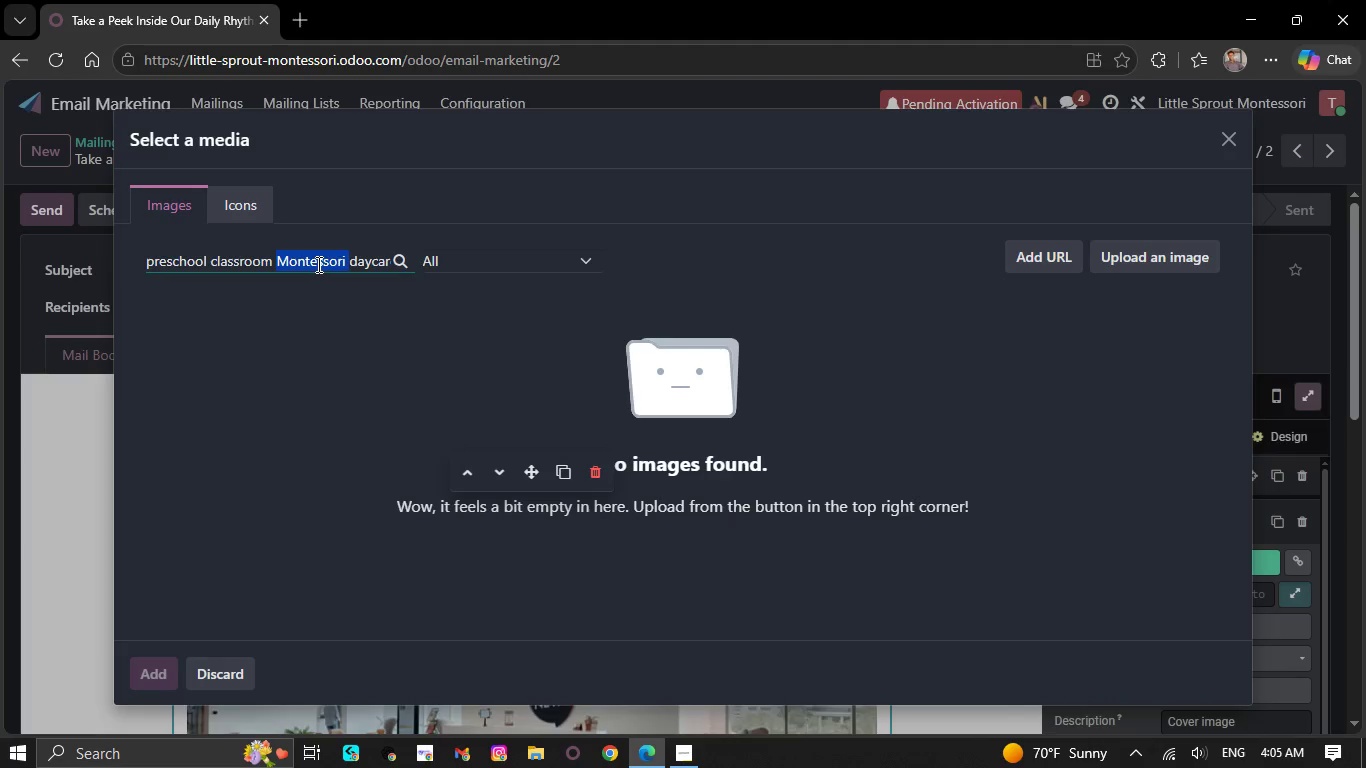 
key(Backspace)
 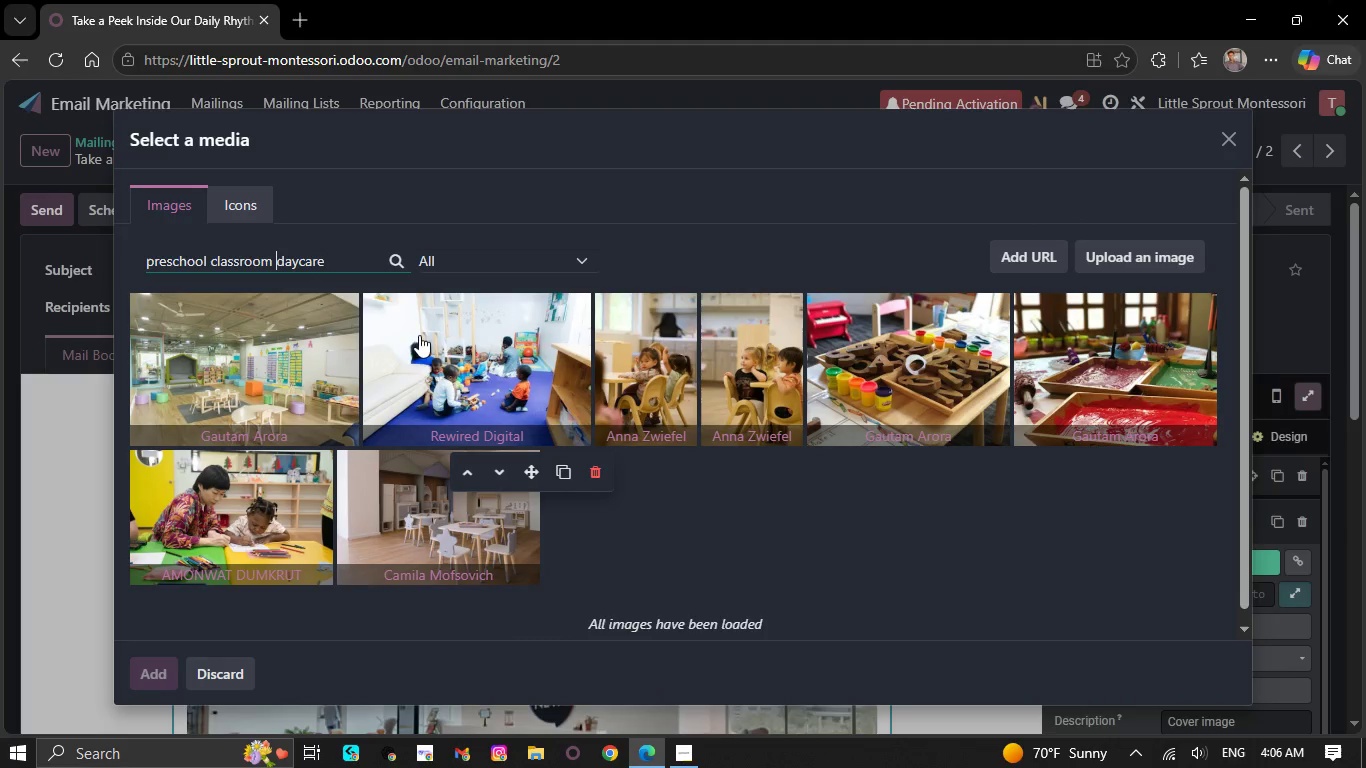 
wait(14.97)
 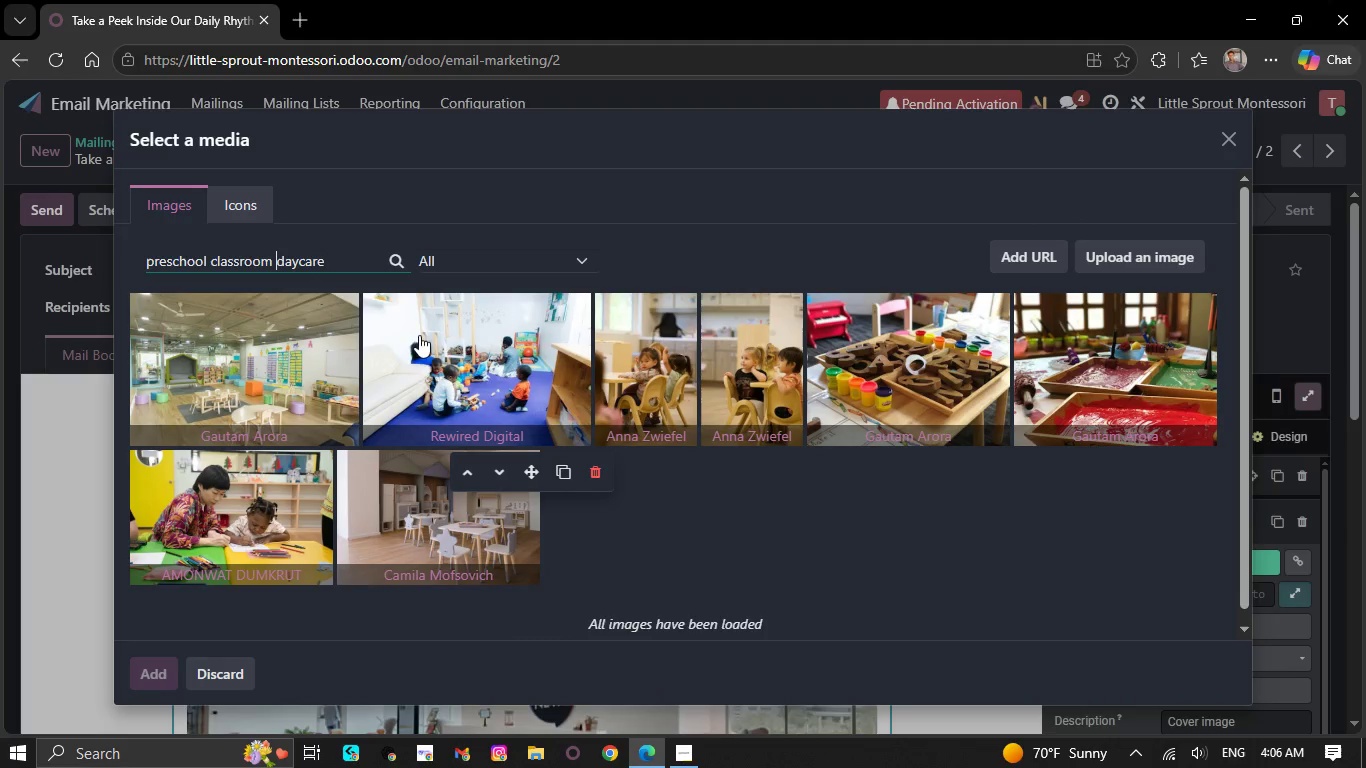 
scroll: coordinate [343, 387], scroll_direction: down, amount: 4.0
 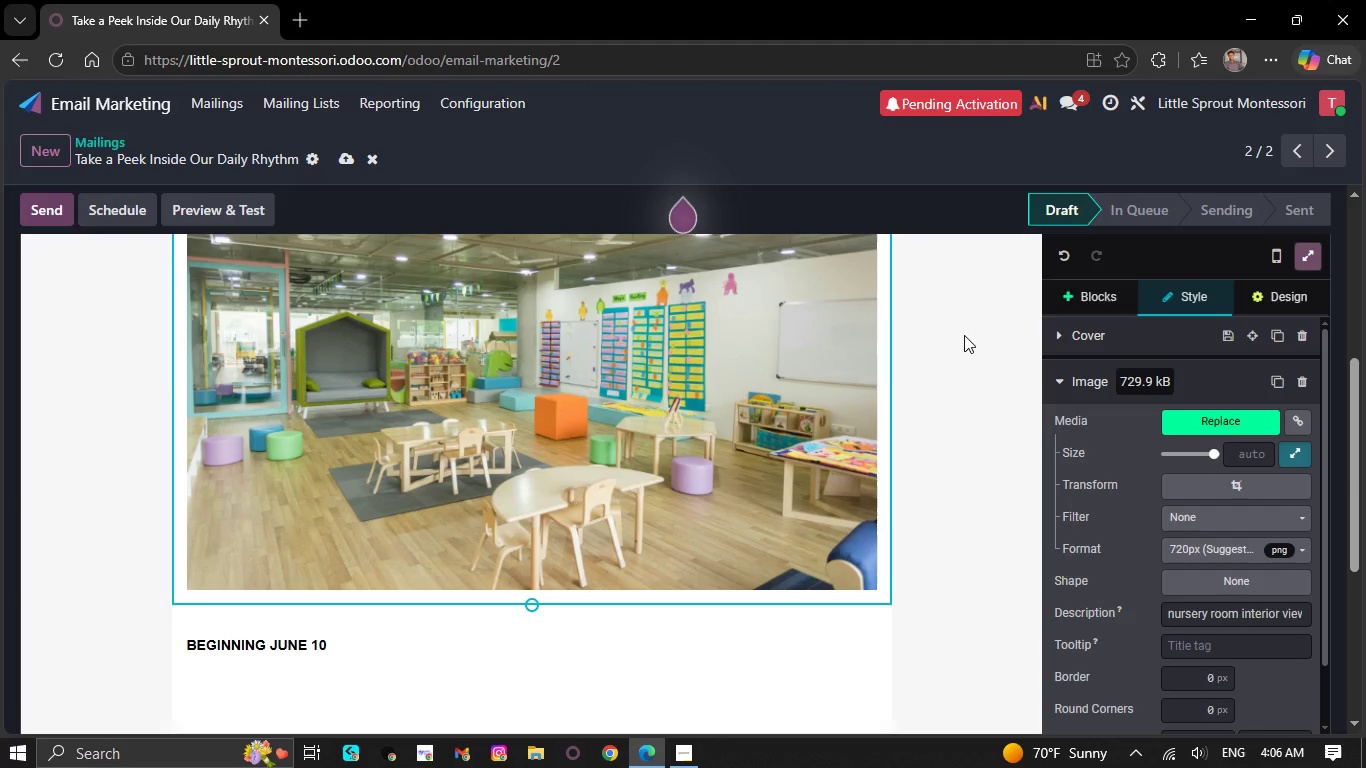 
left_click([1174, 478])
 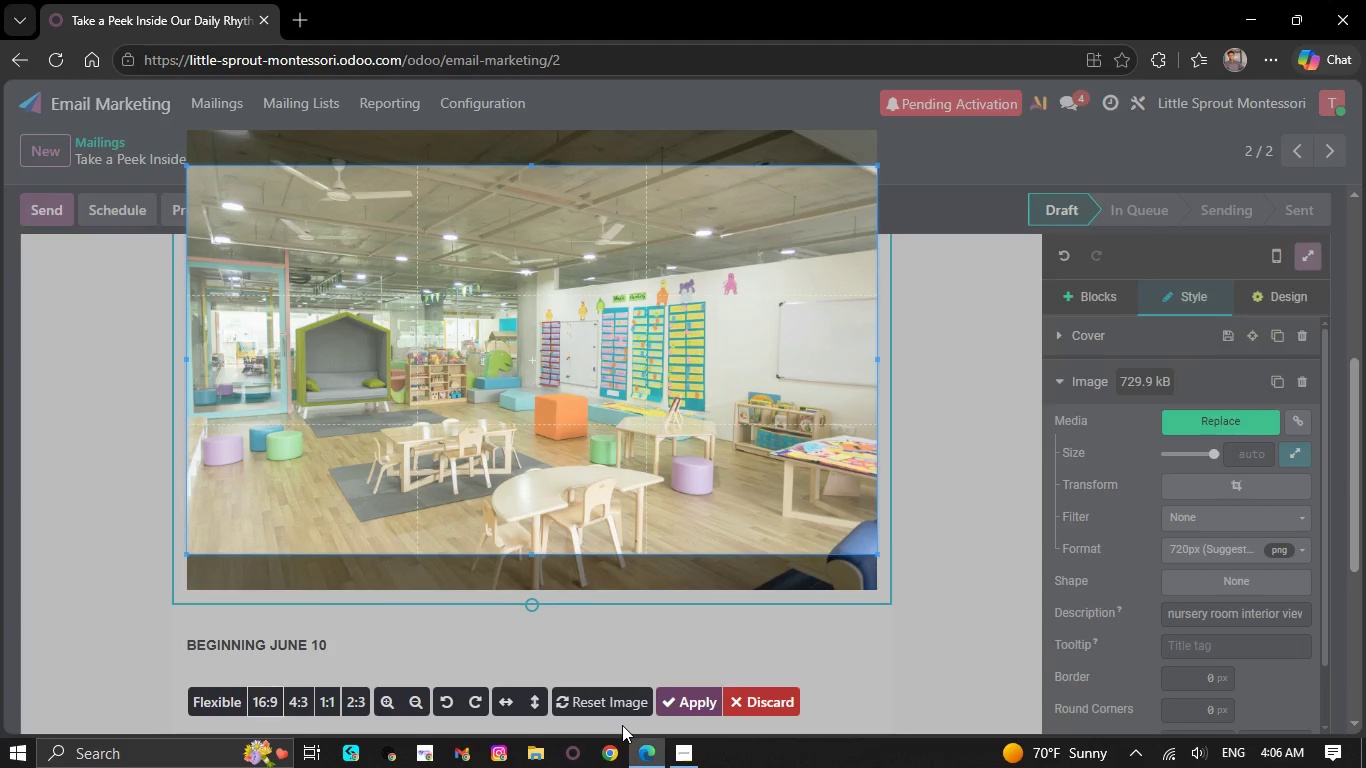 
left_click([693, 695])
 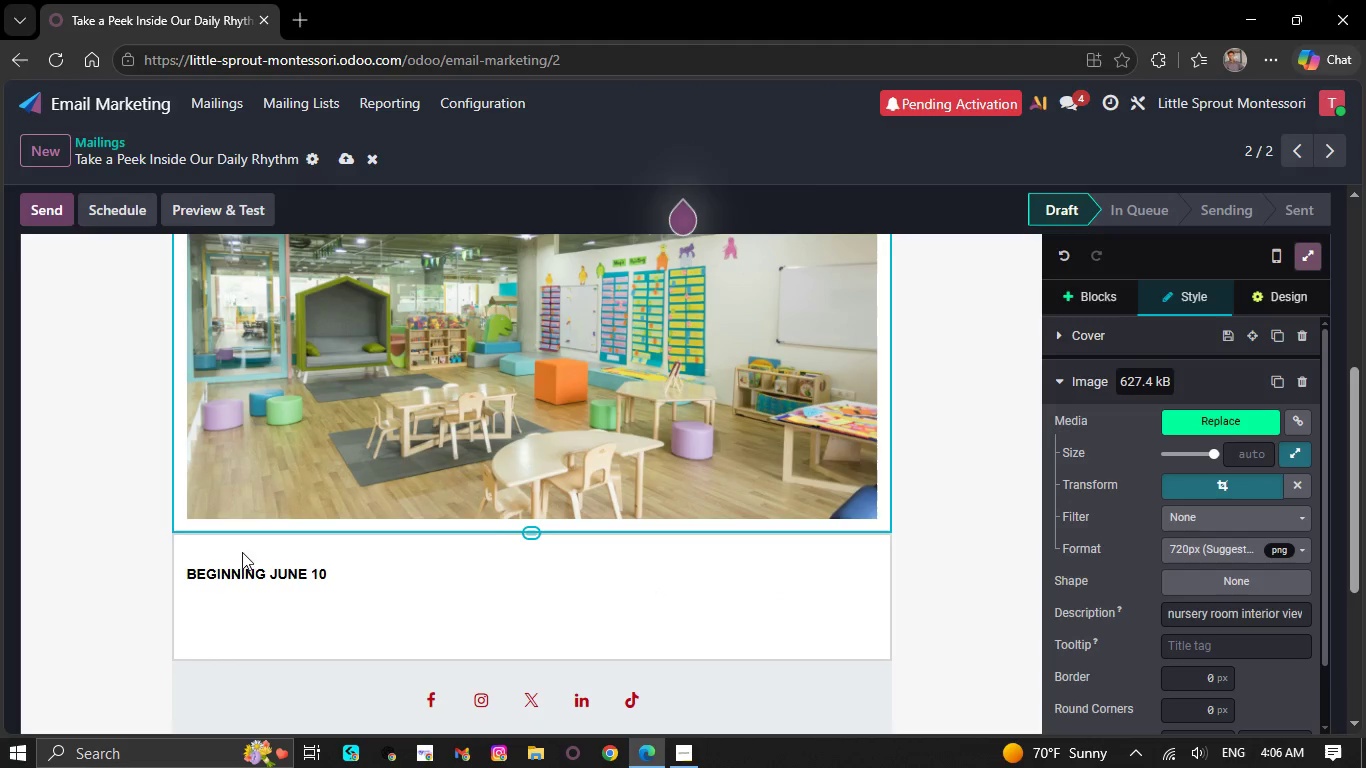 
double_click([225, 559])
 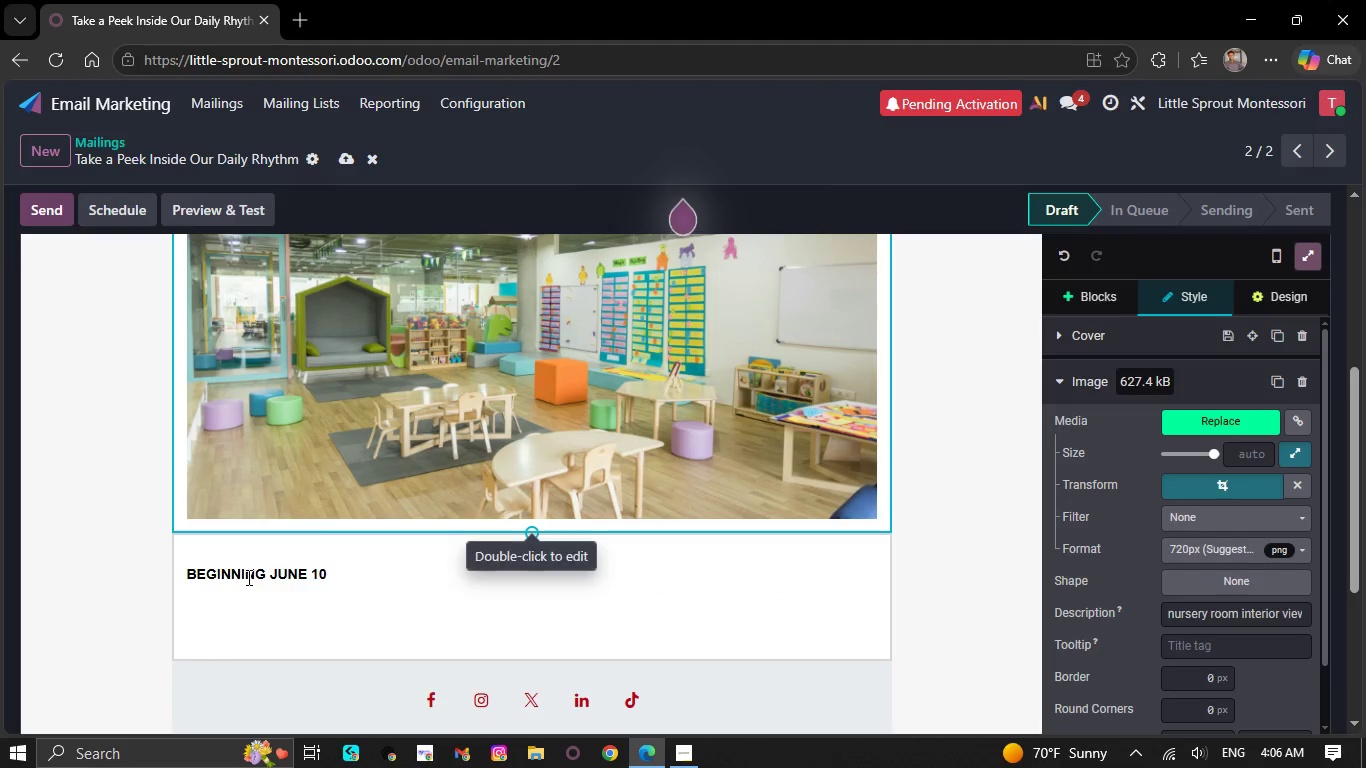 
double_click([247, 576])
 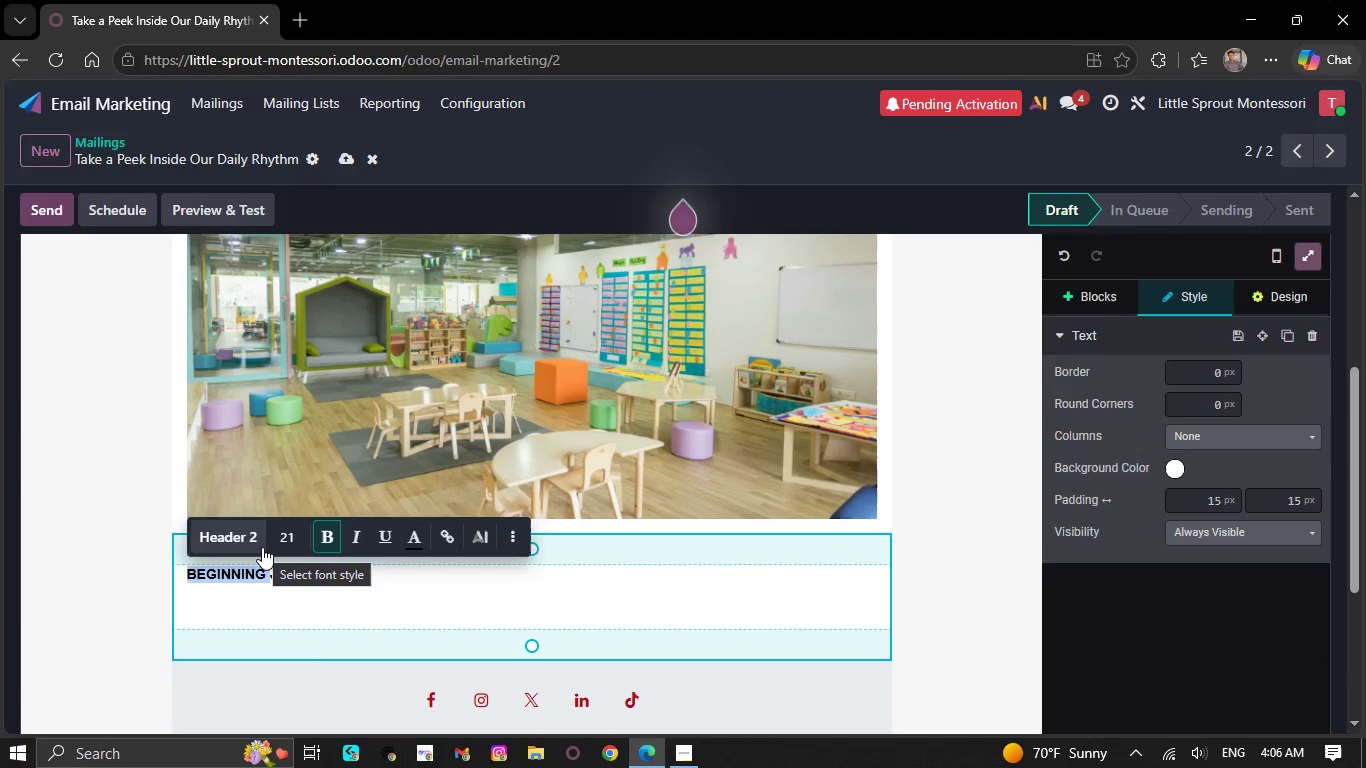 
type(Hi `{{object.name}},` )
 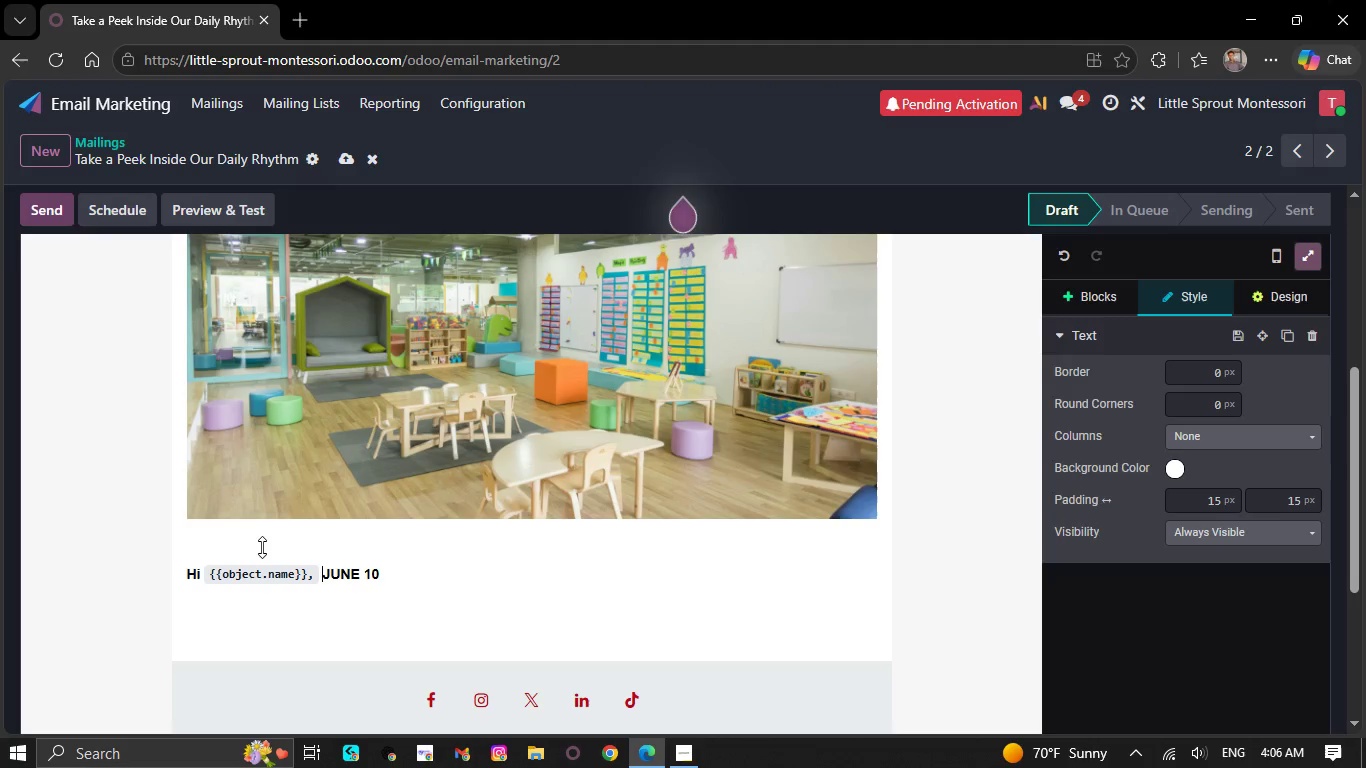 
key(ArrowRight)
 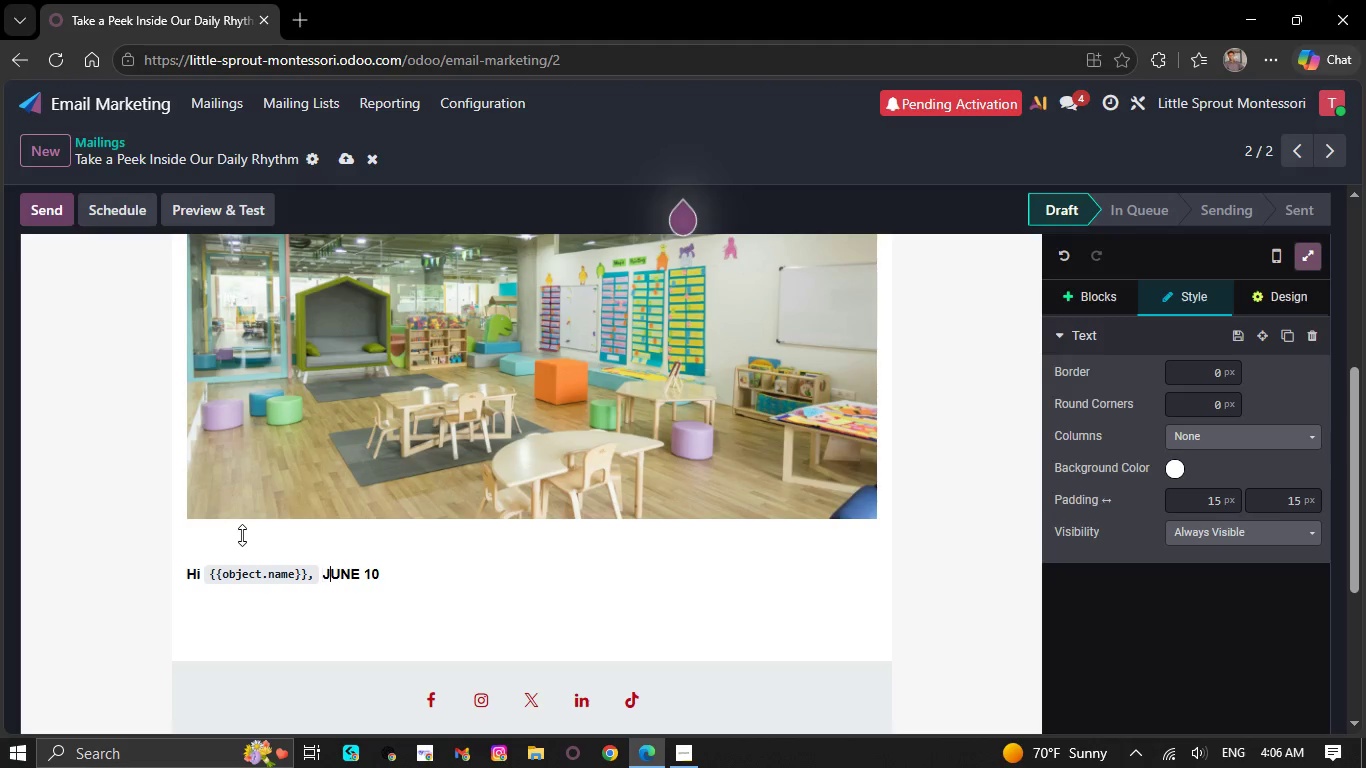 
key(ArrowRight)
 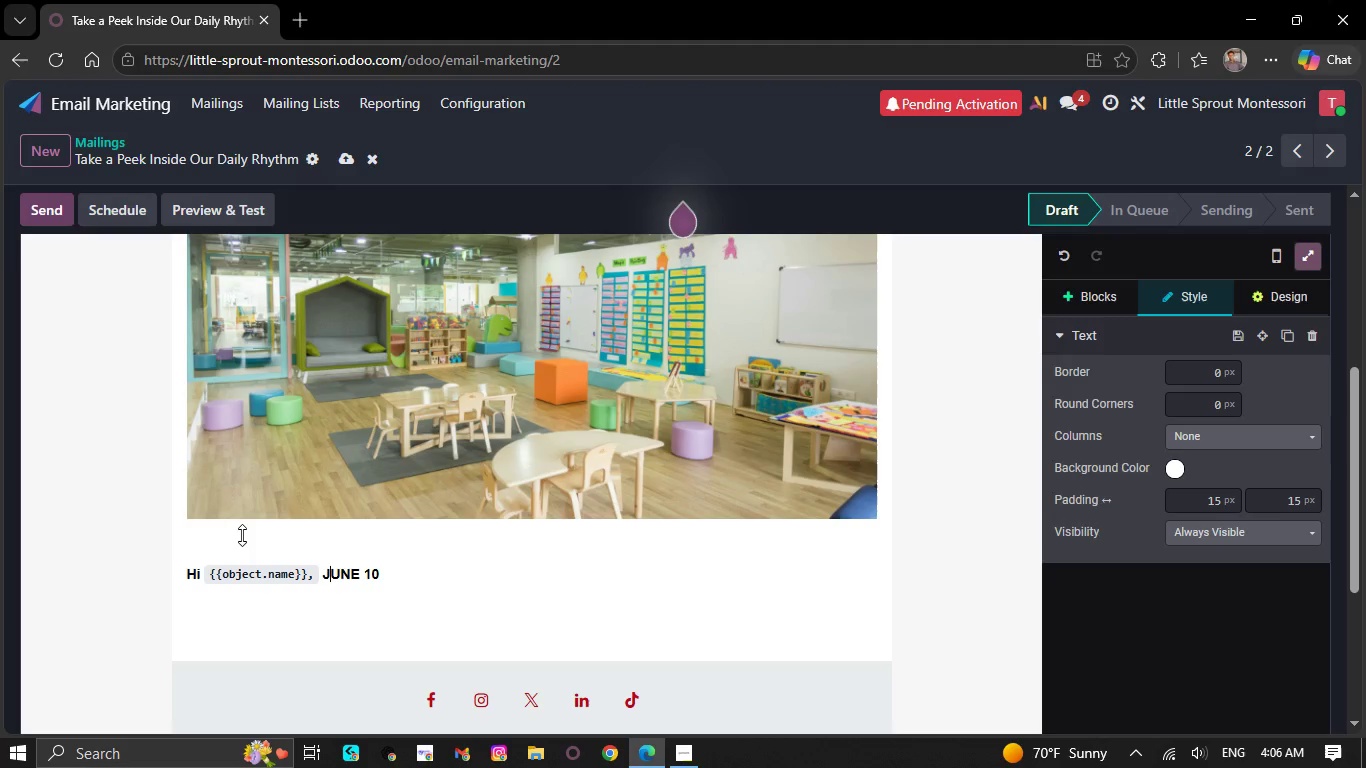 
key(ArrowRight)
 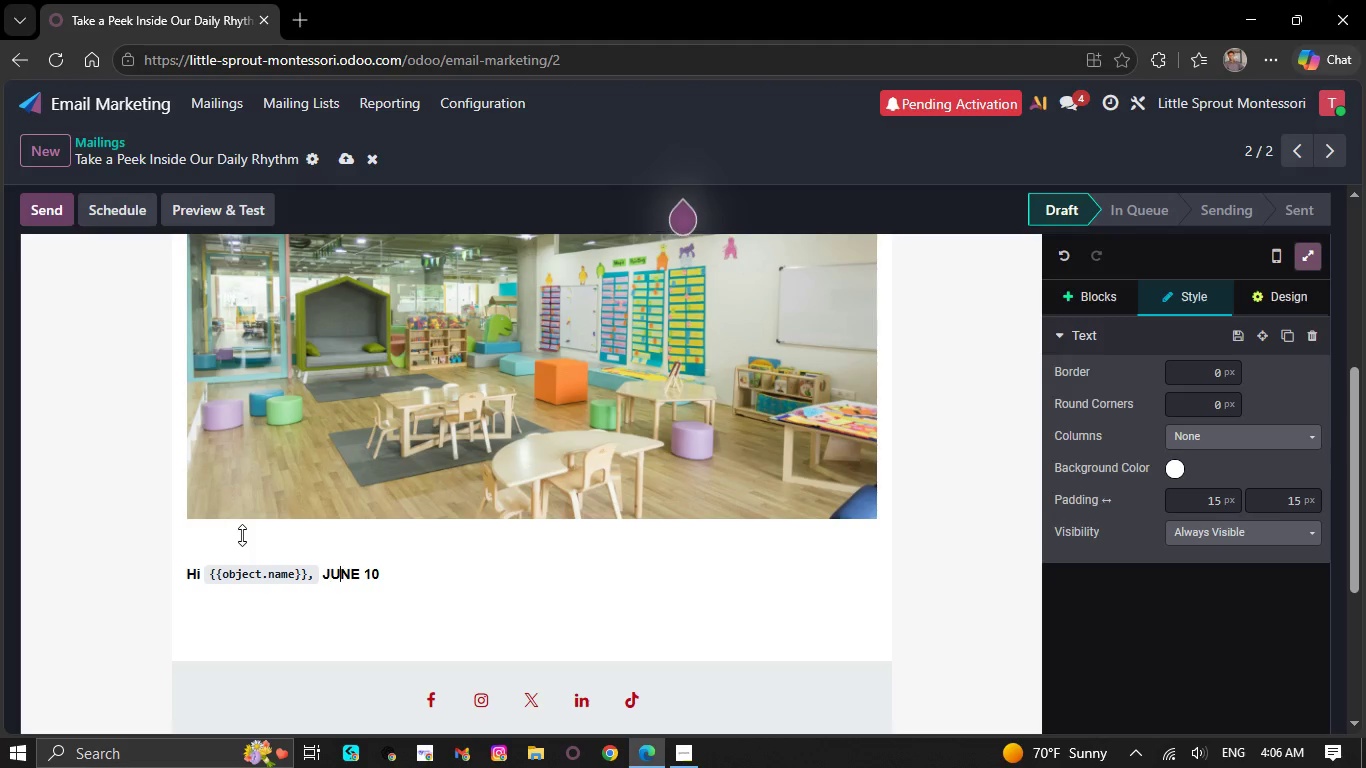 
key(ArrowRight)
 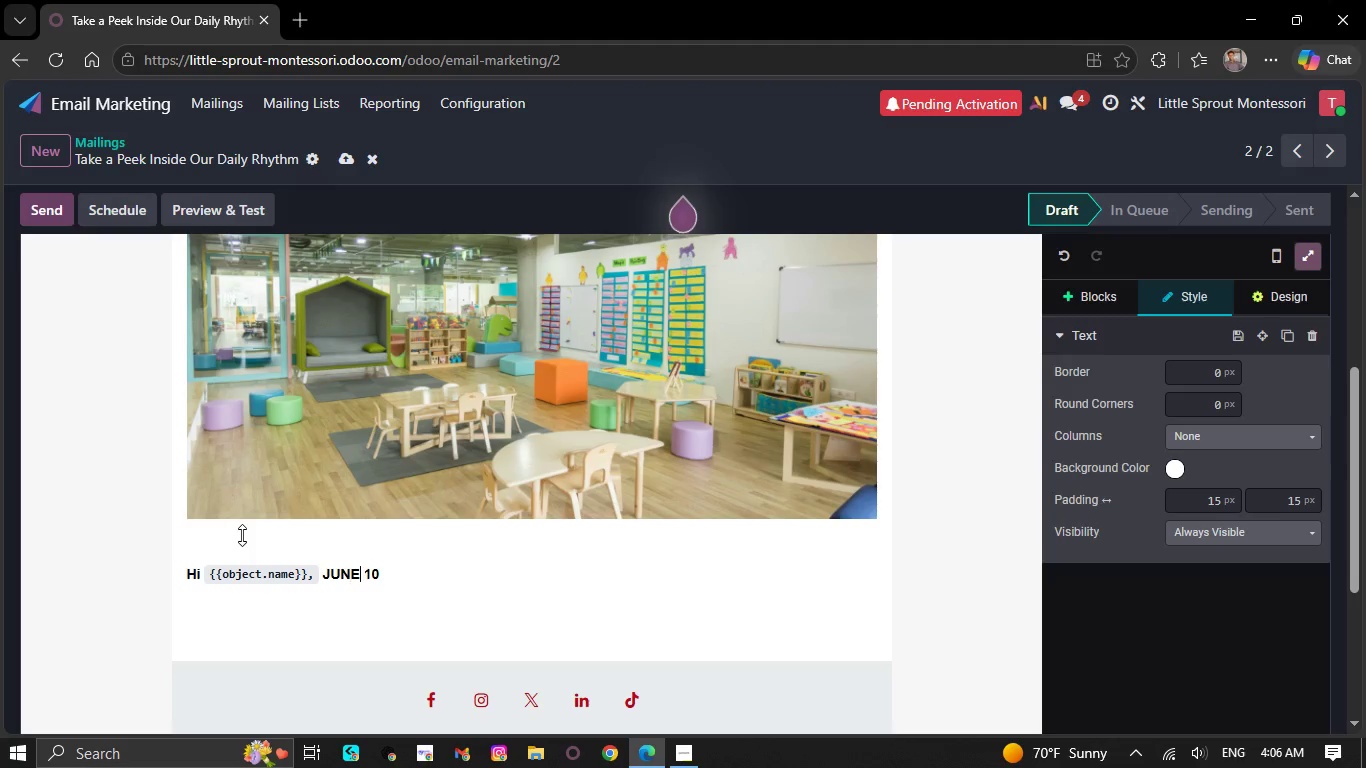 
key(ArrowRight)
 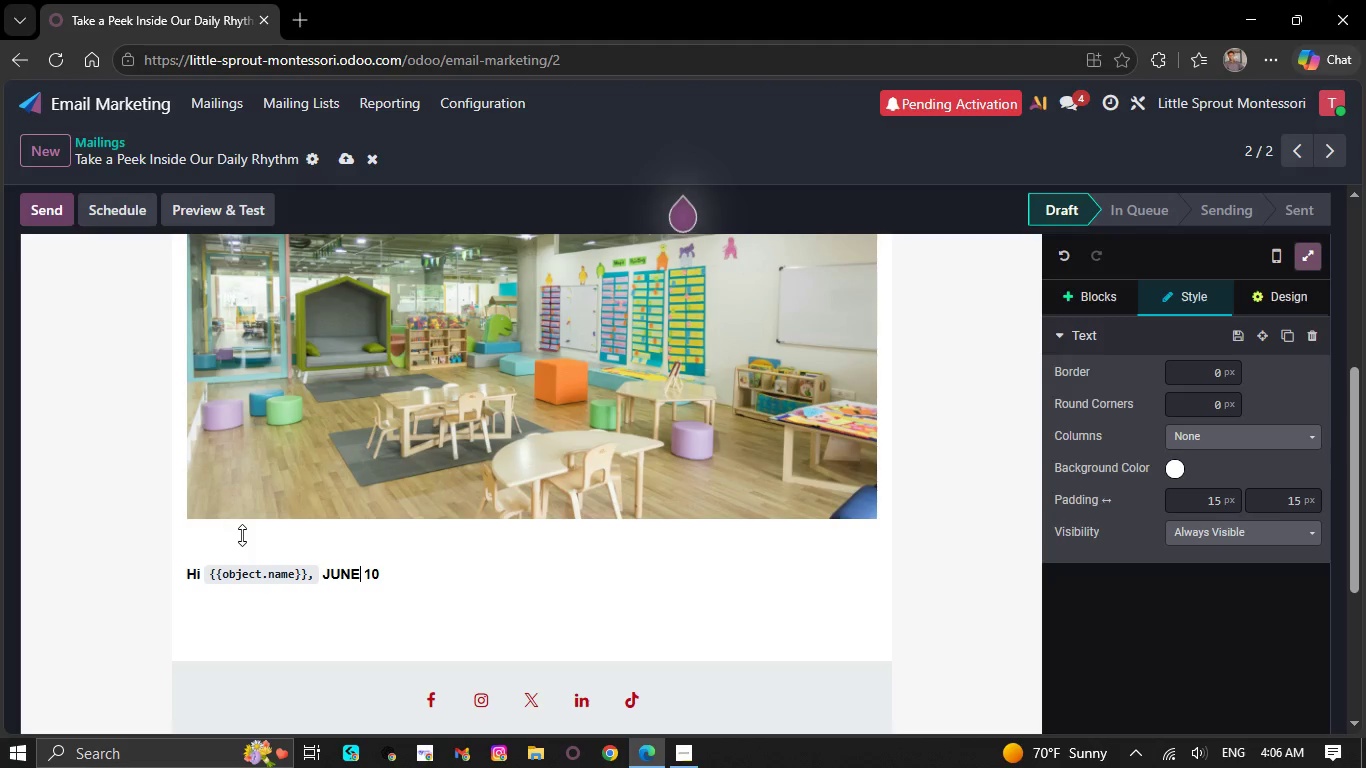 
key(ArrowRight)
 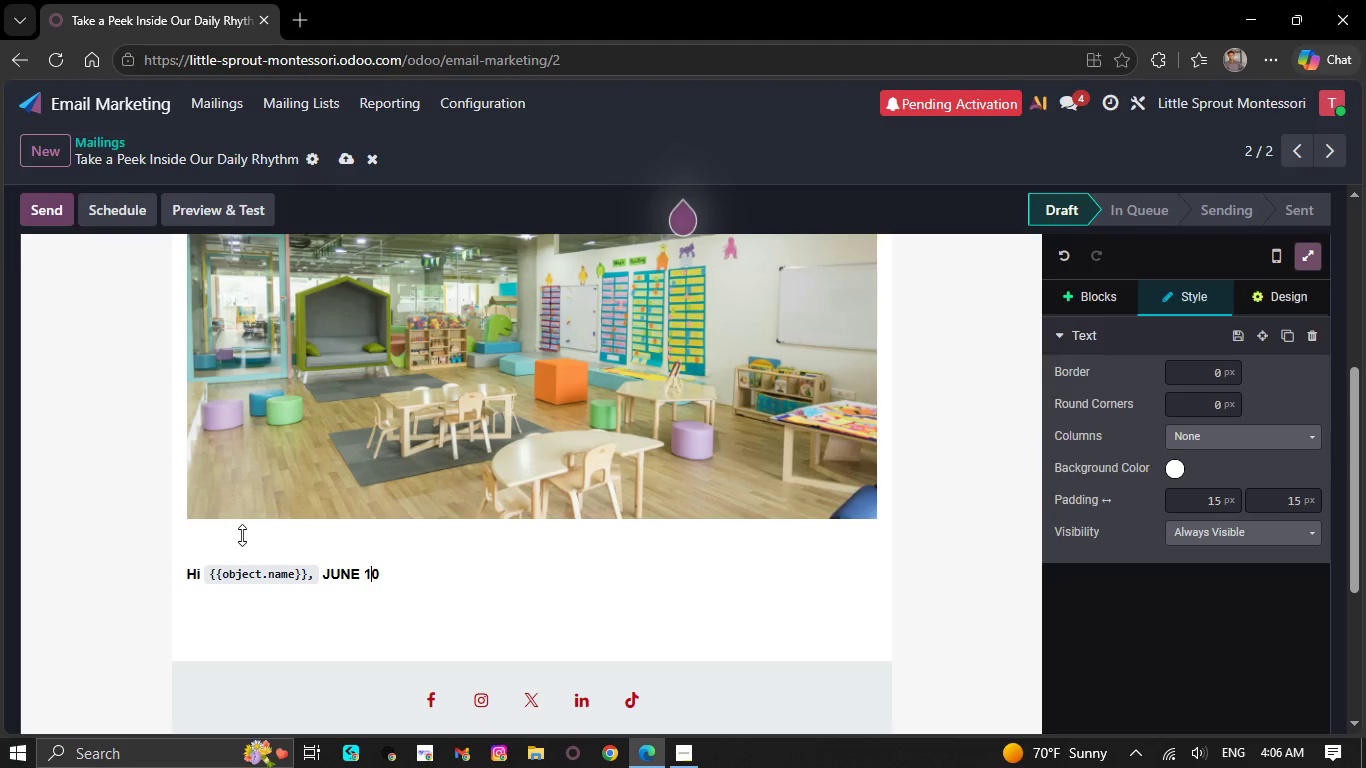 
key(ArrowRight)
 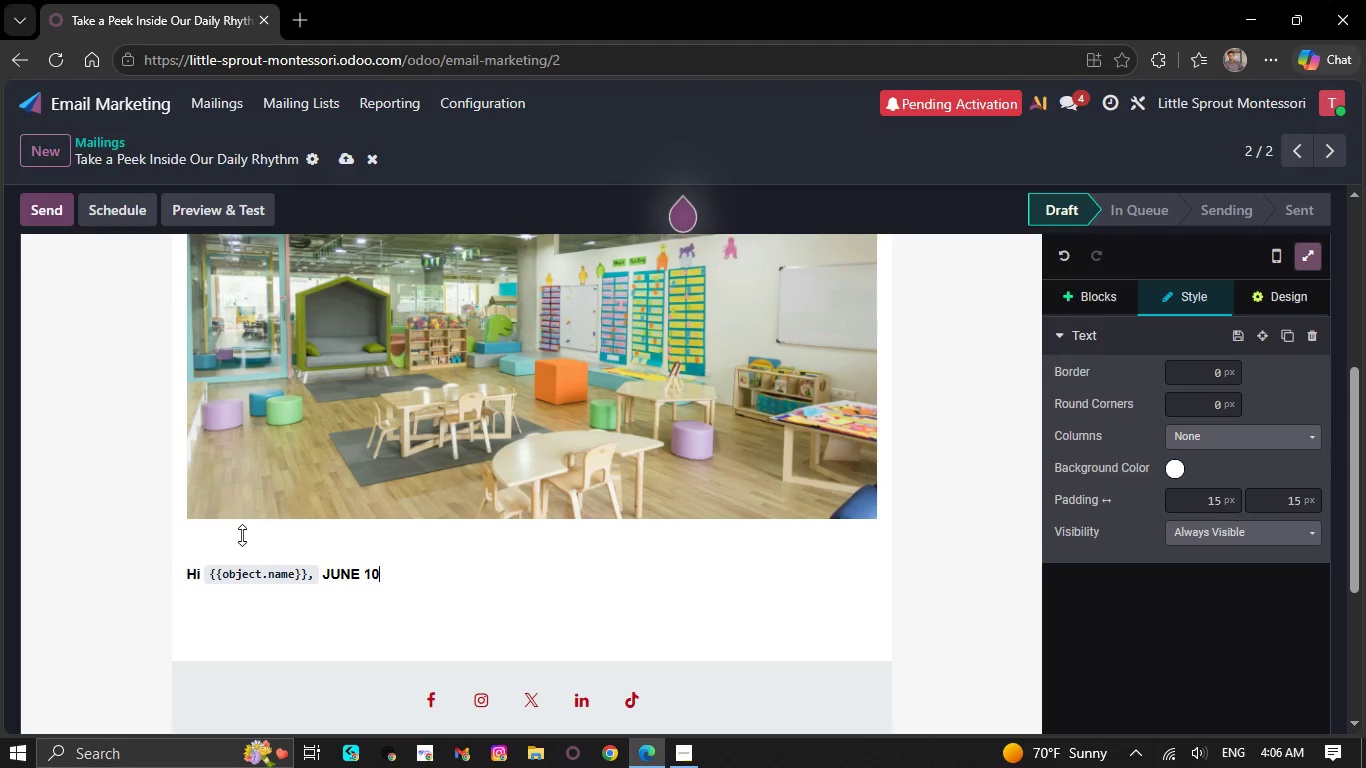 
key(Backspace)
 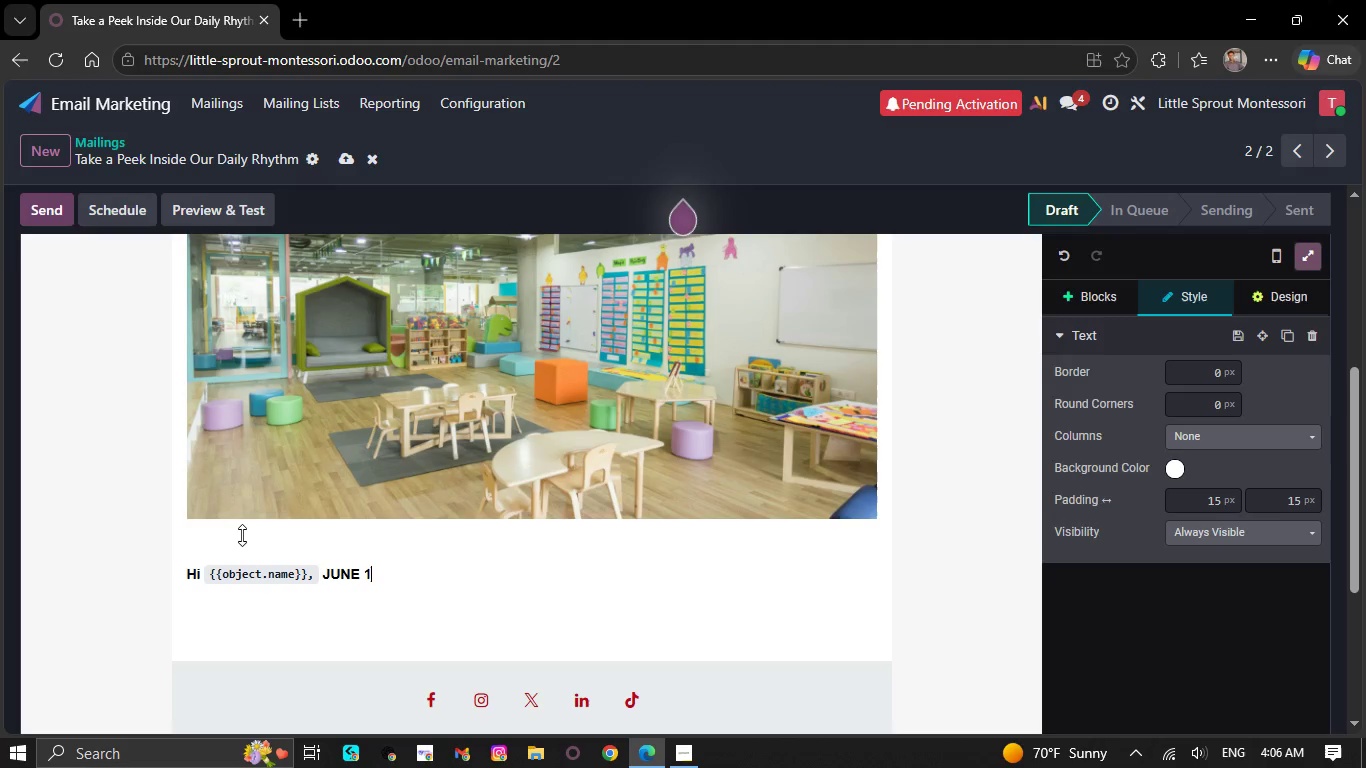 
key(Backspace)
 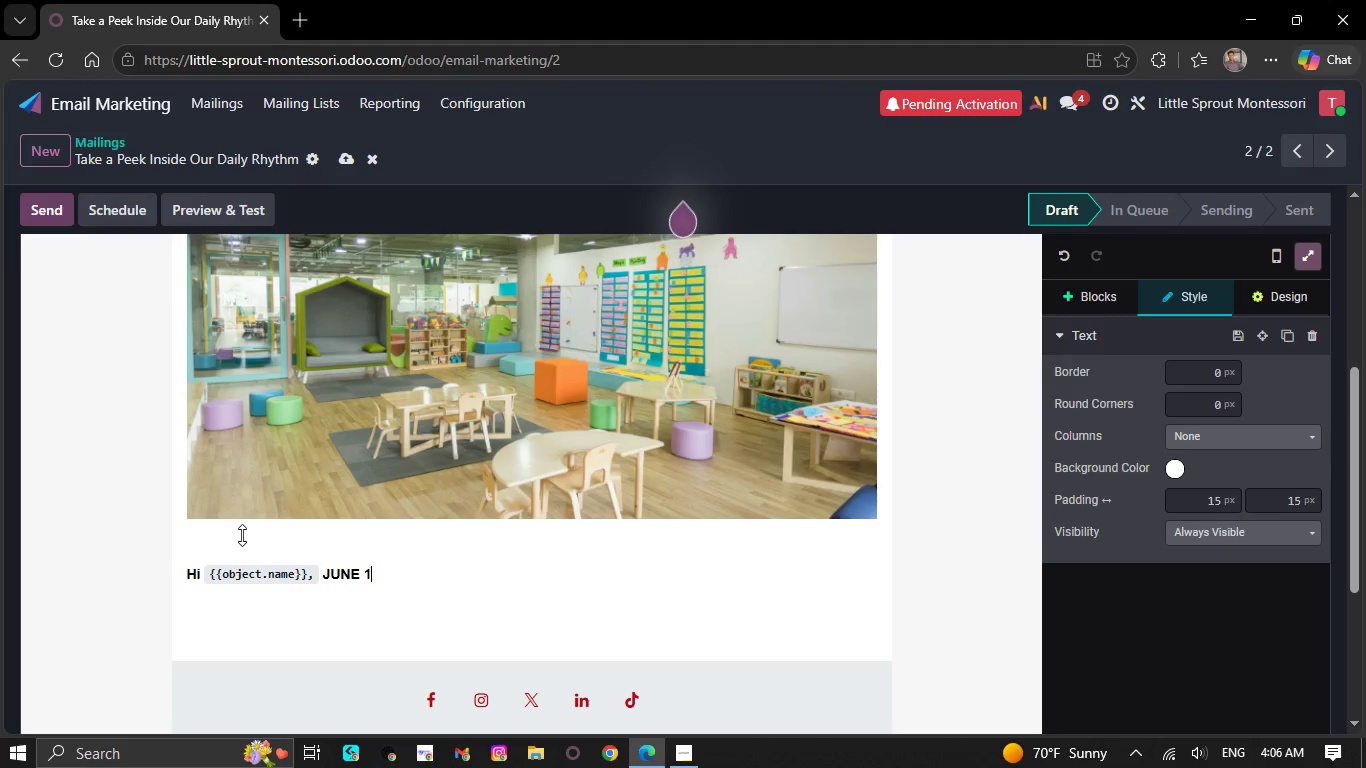 
key(Backspace)
 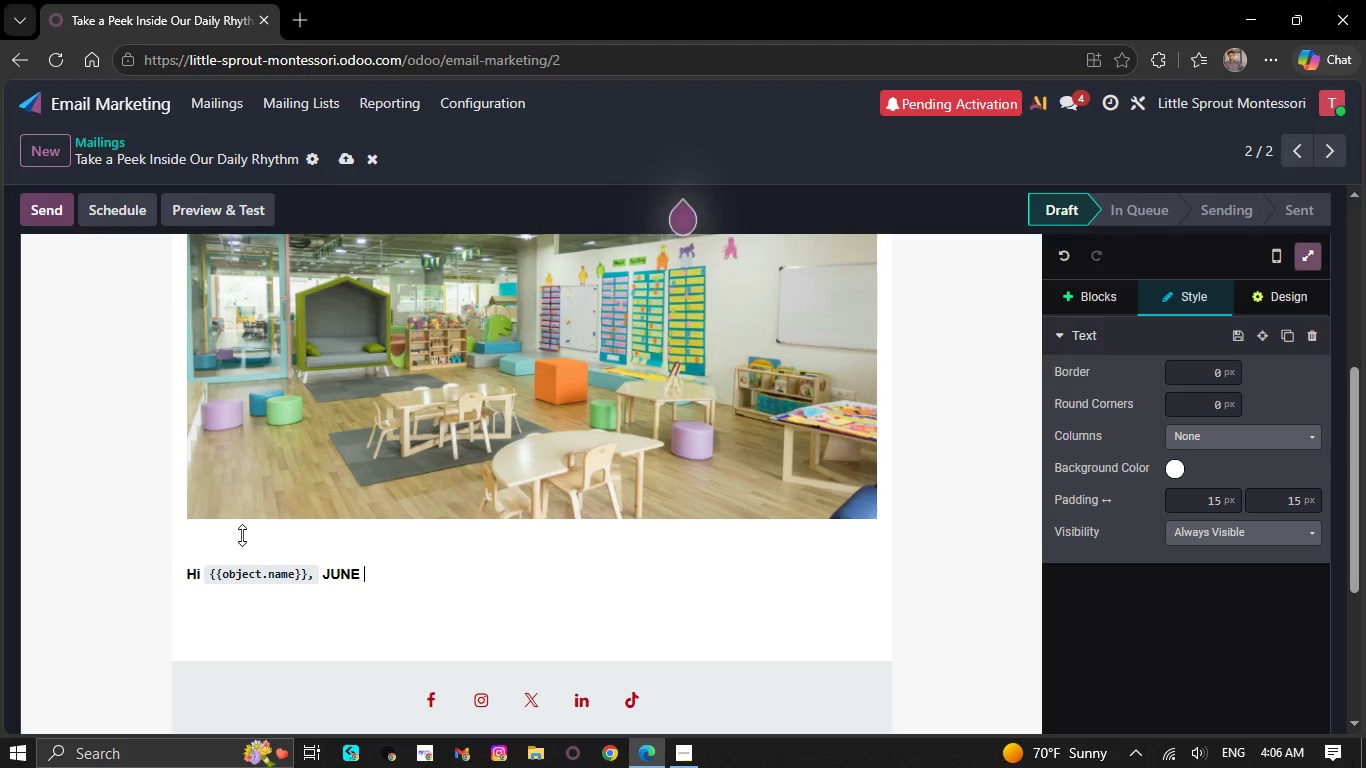 
key(Backspace)
 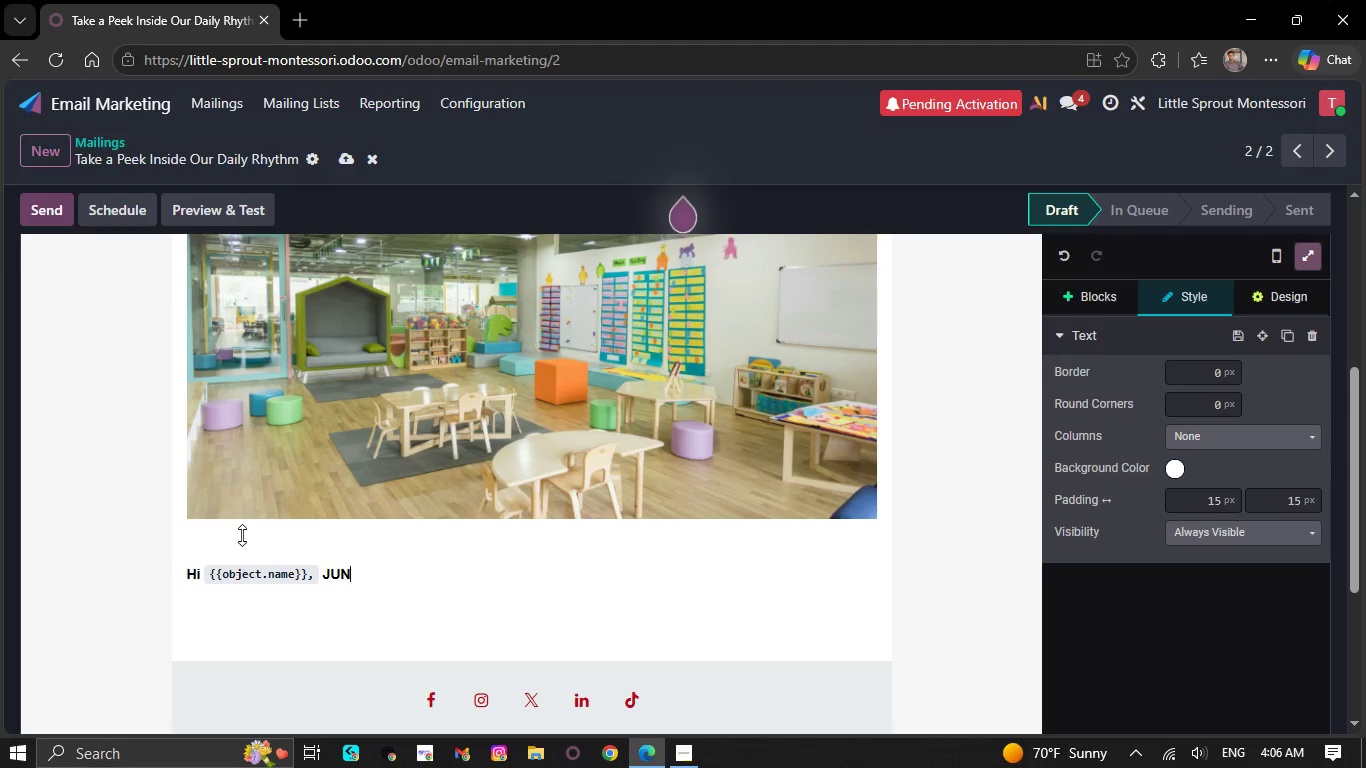 
key(Backspace)
 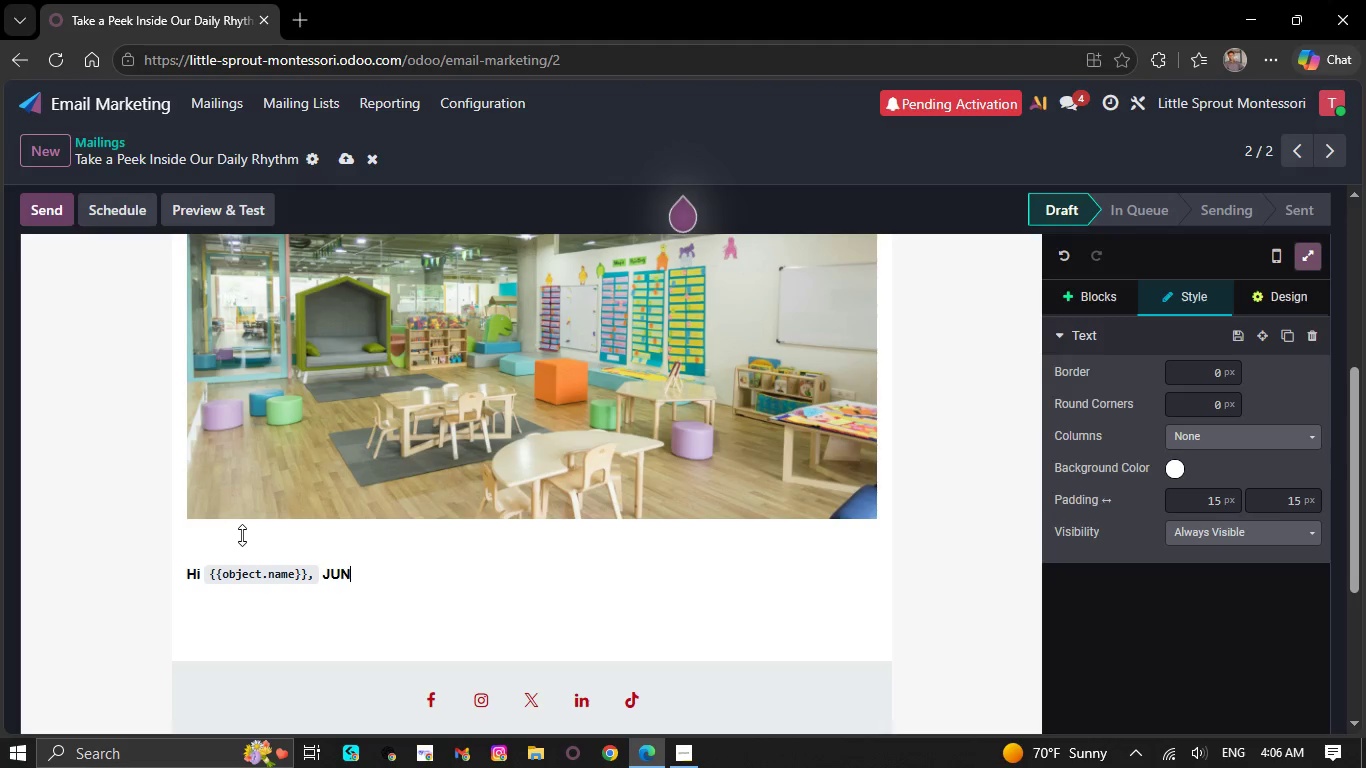 
key(Backspace)
 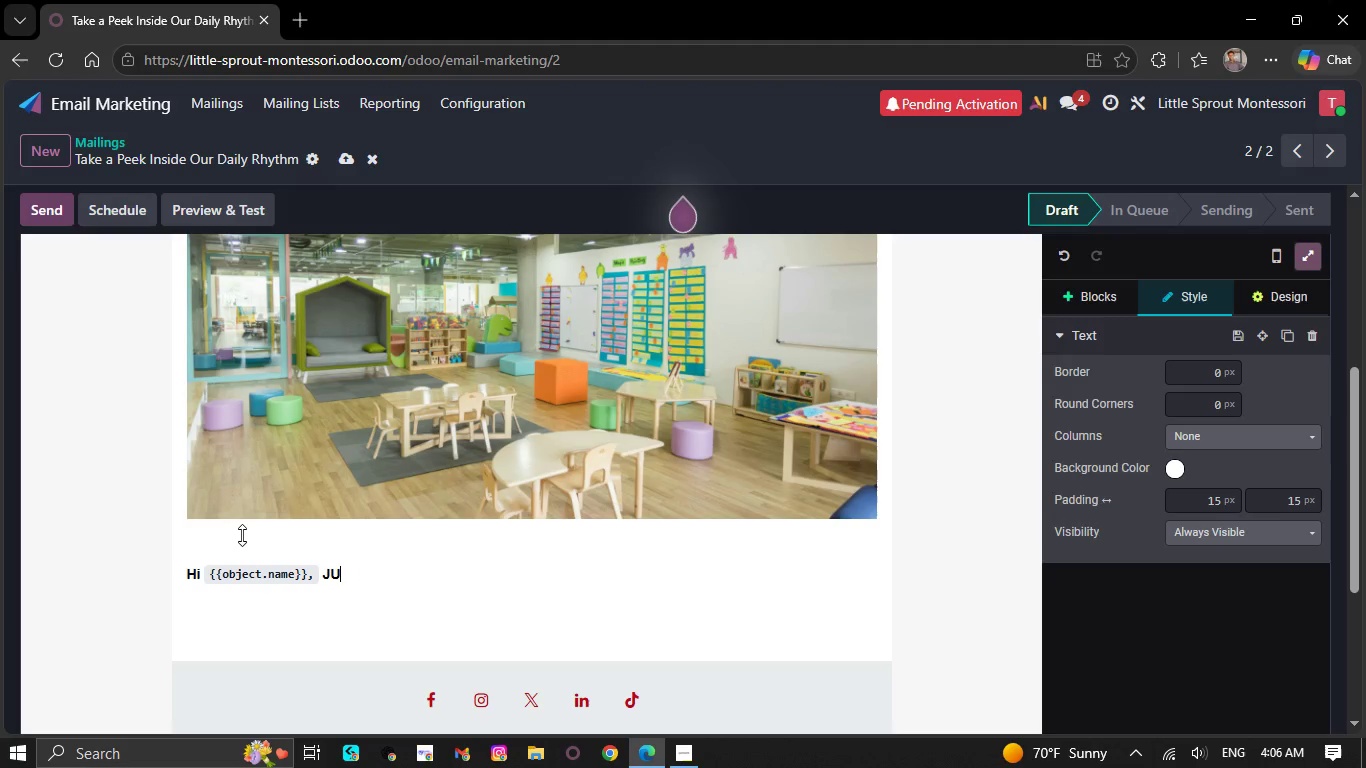 
key(Backspace)
 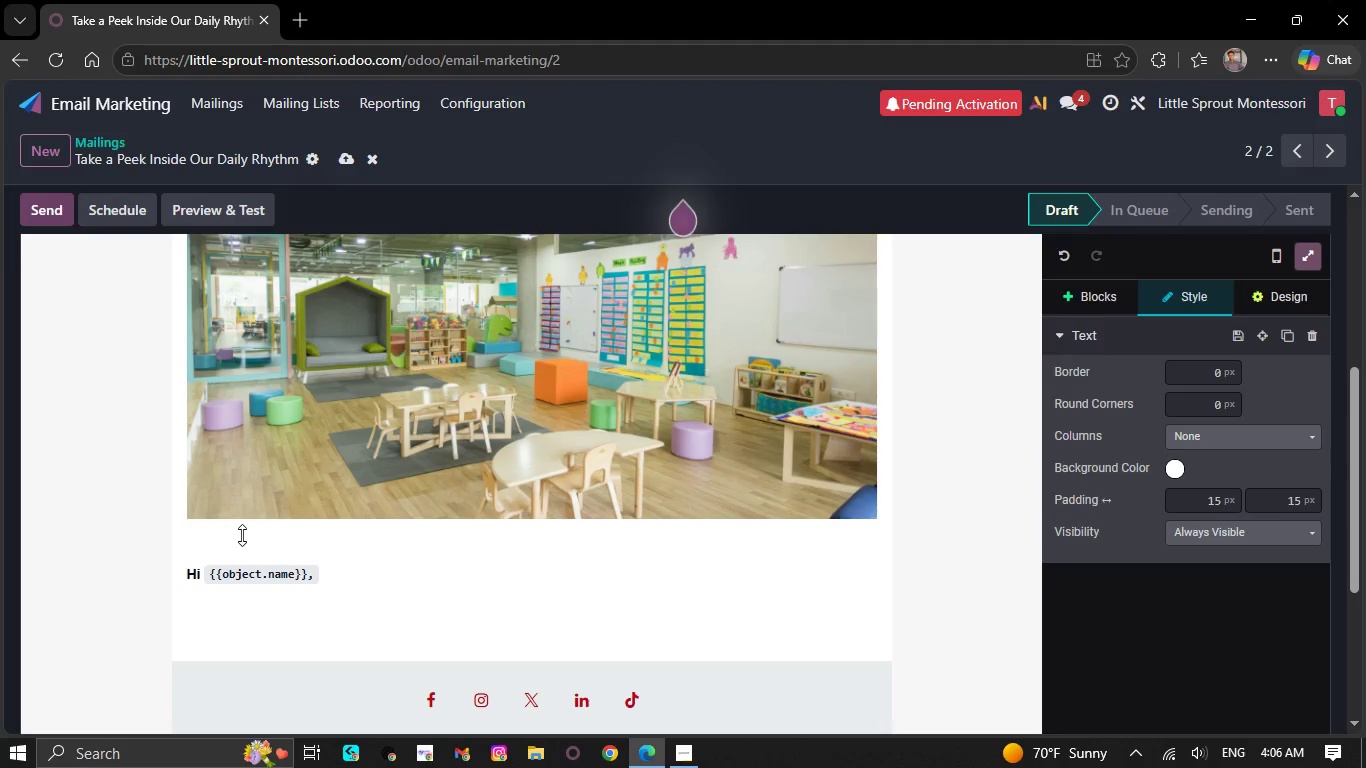 
key(ArrowDown)
 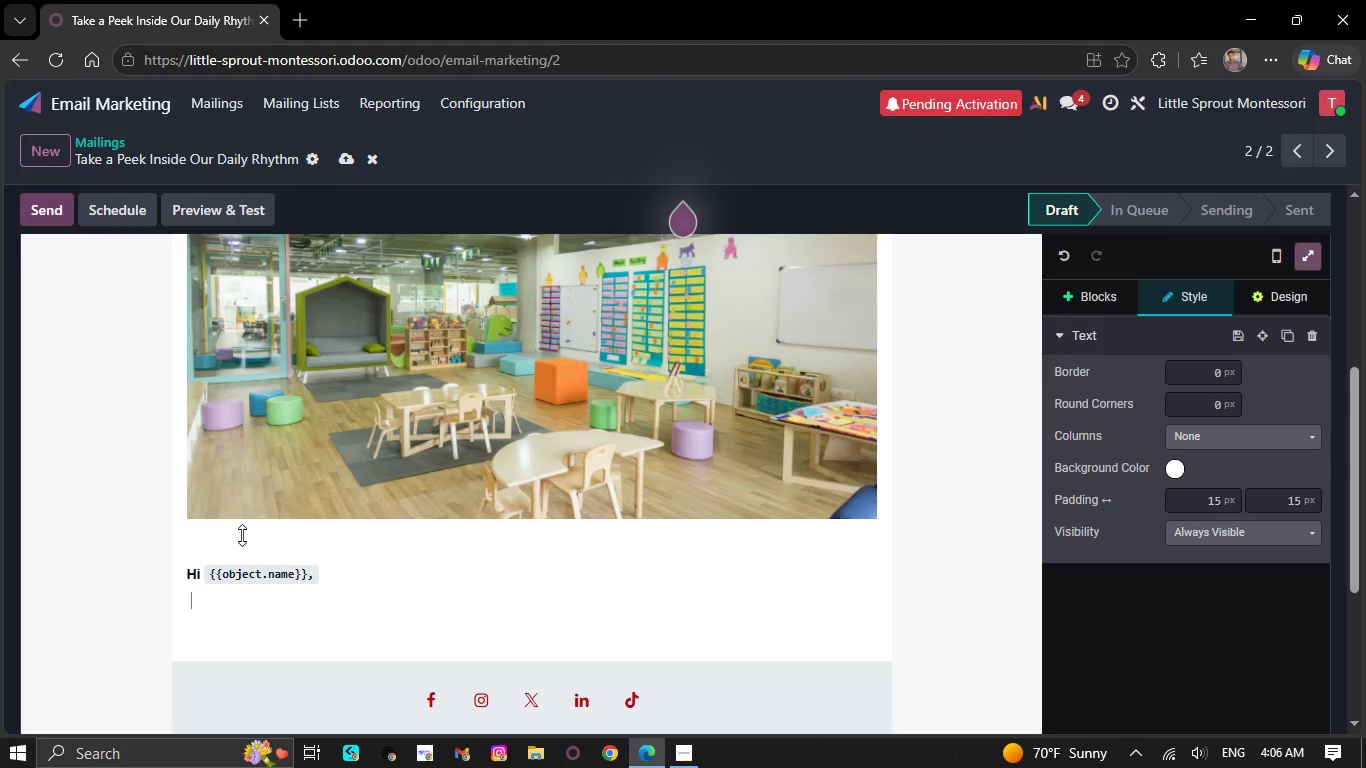 
type(d)
key(Backspace)
key(Backspace)
type(Have you ever wondered what a typical Montessori day looks like?)
 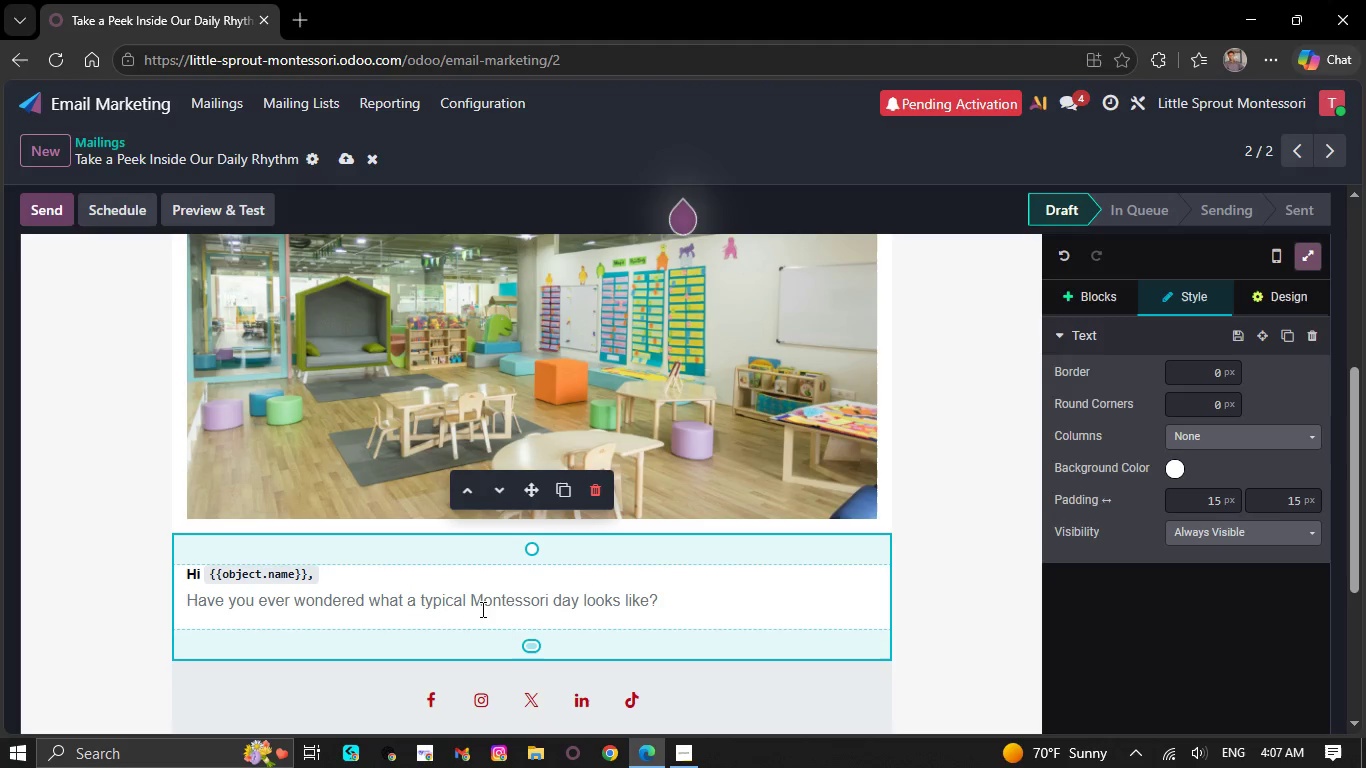 
key(NumpadEnter)
type(At Little Sprout Montessori )
key(Backspace)
type(, Each day is thoughtfully structured )
 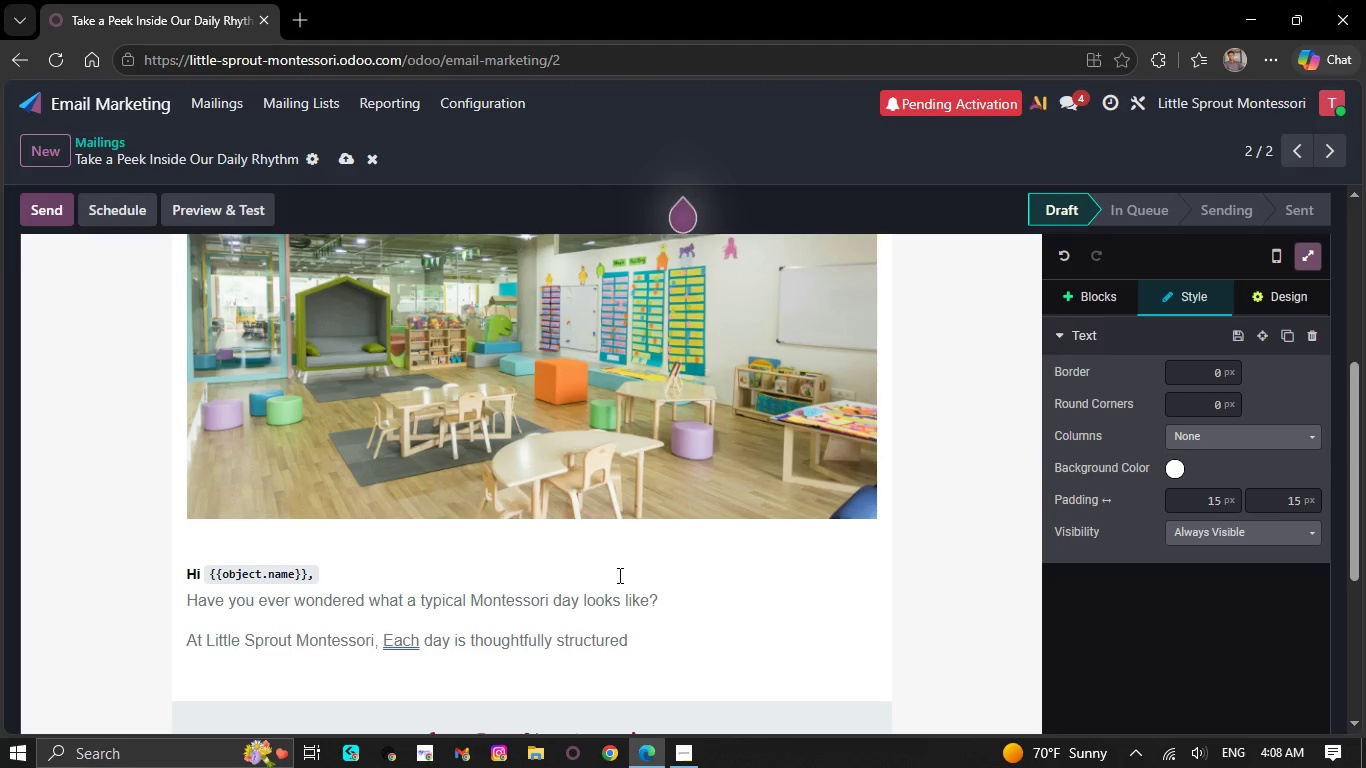 
wait(5.42)
 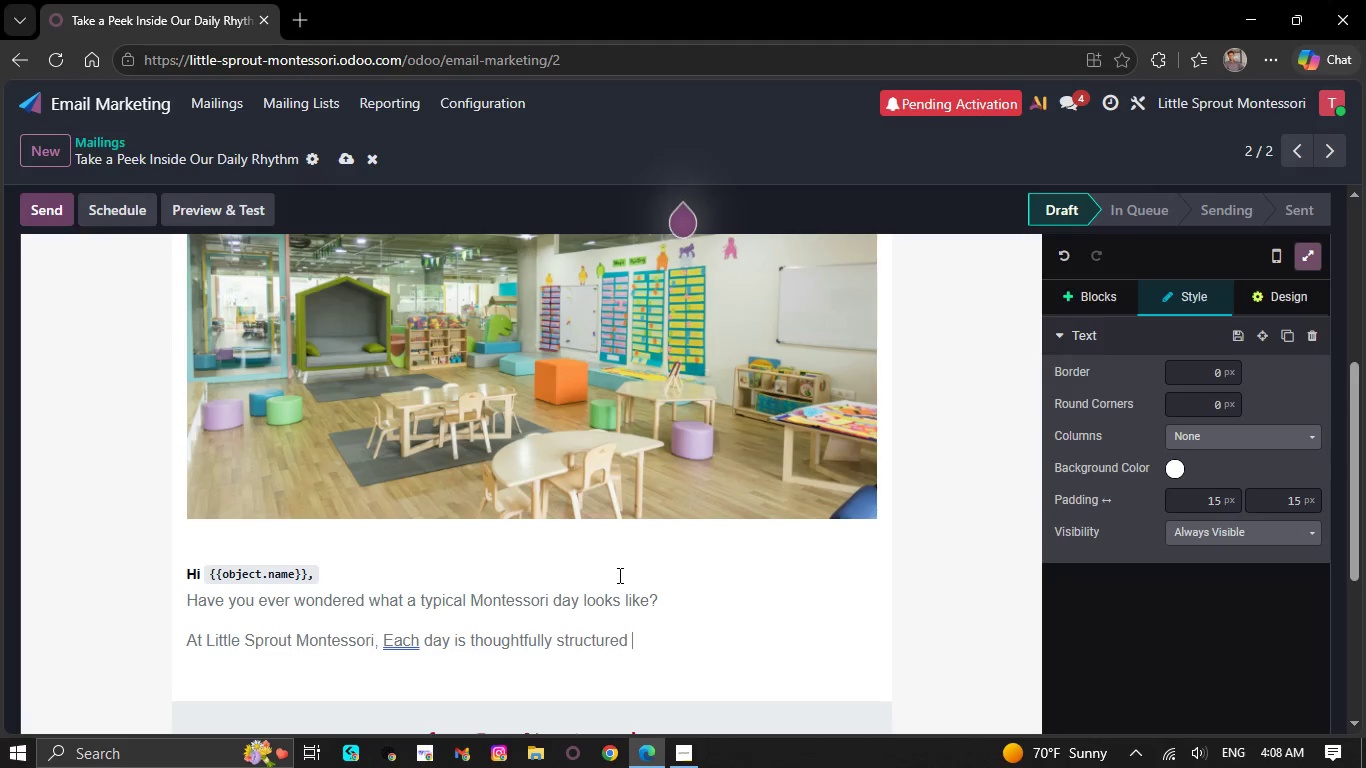 
type(to)
 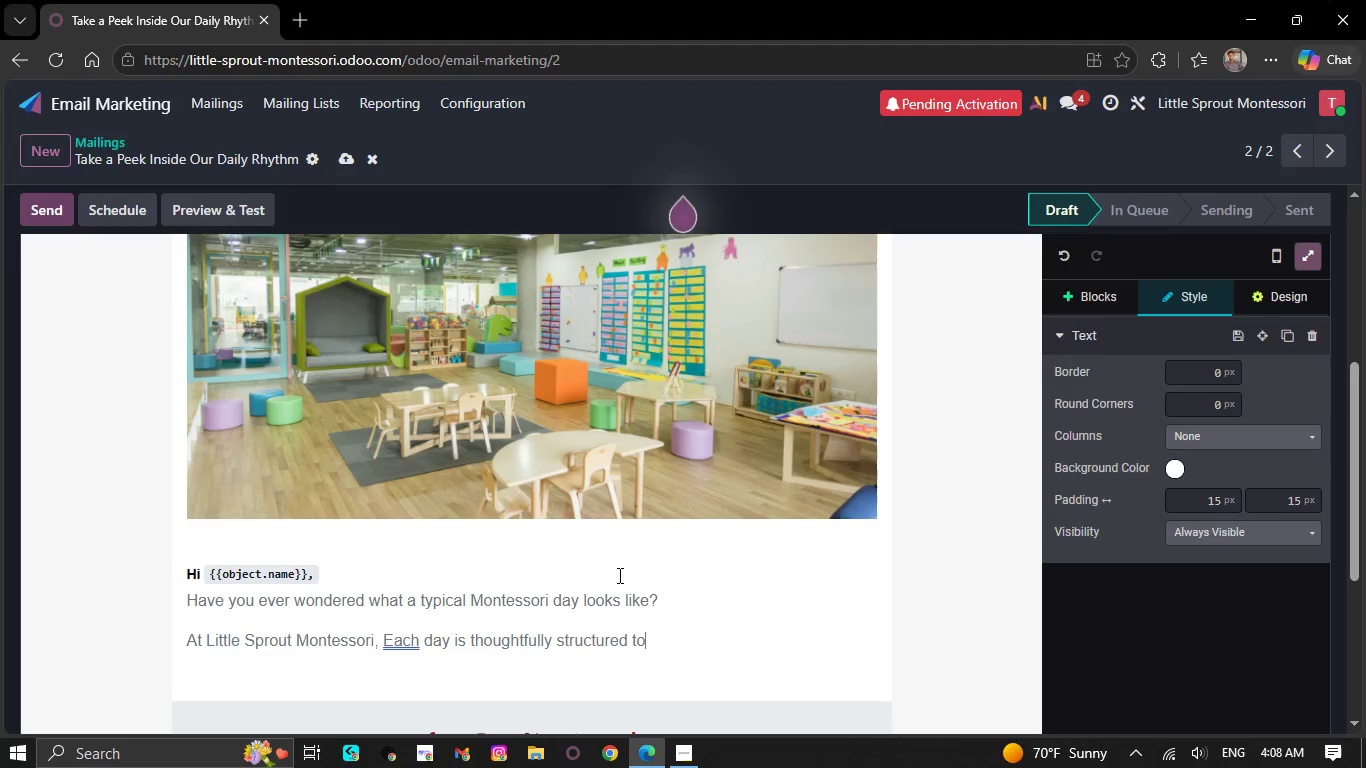 
type( create a)
 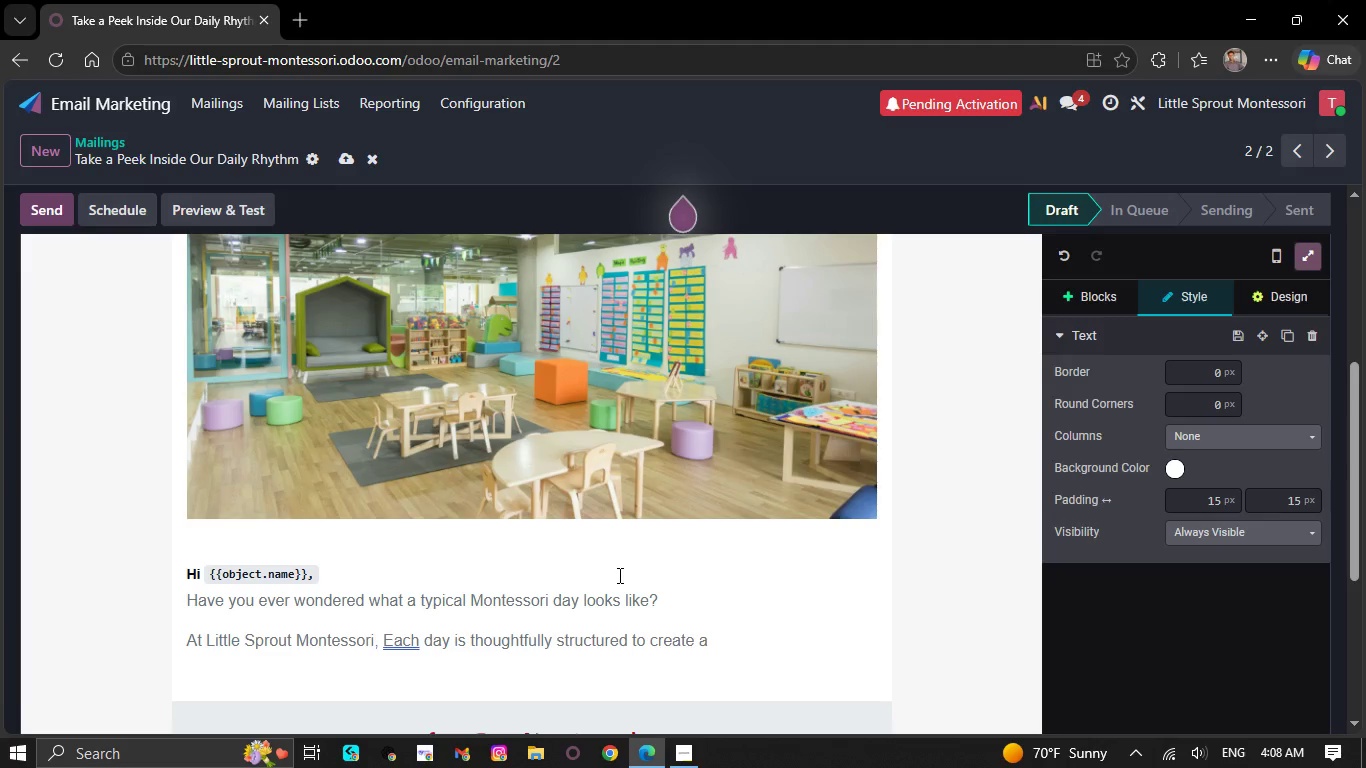 
wait(11.2)
 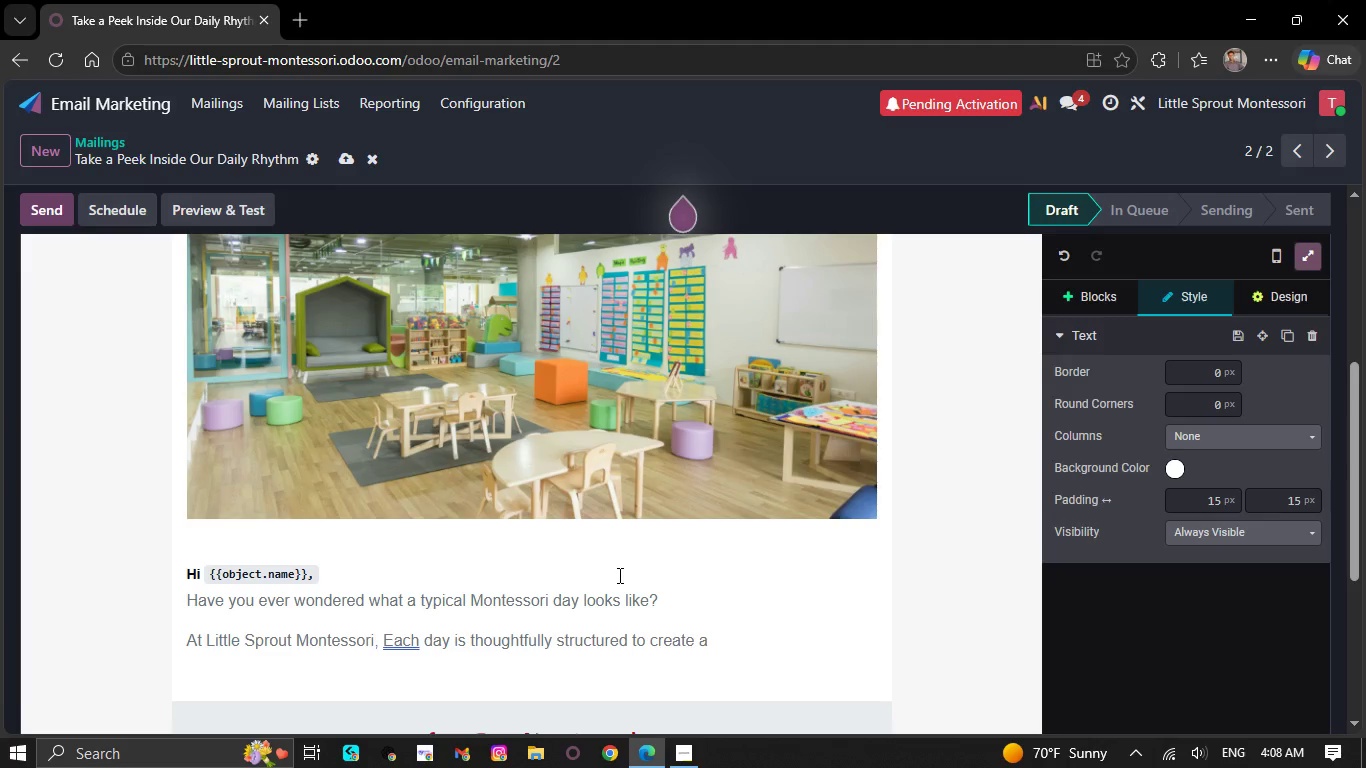 
type( calm, engaging, and nurturing enviroment where children feel safe to explore and learn.)
 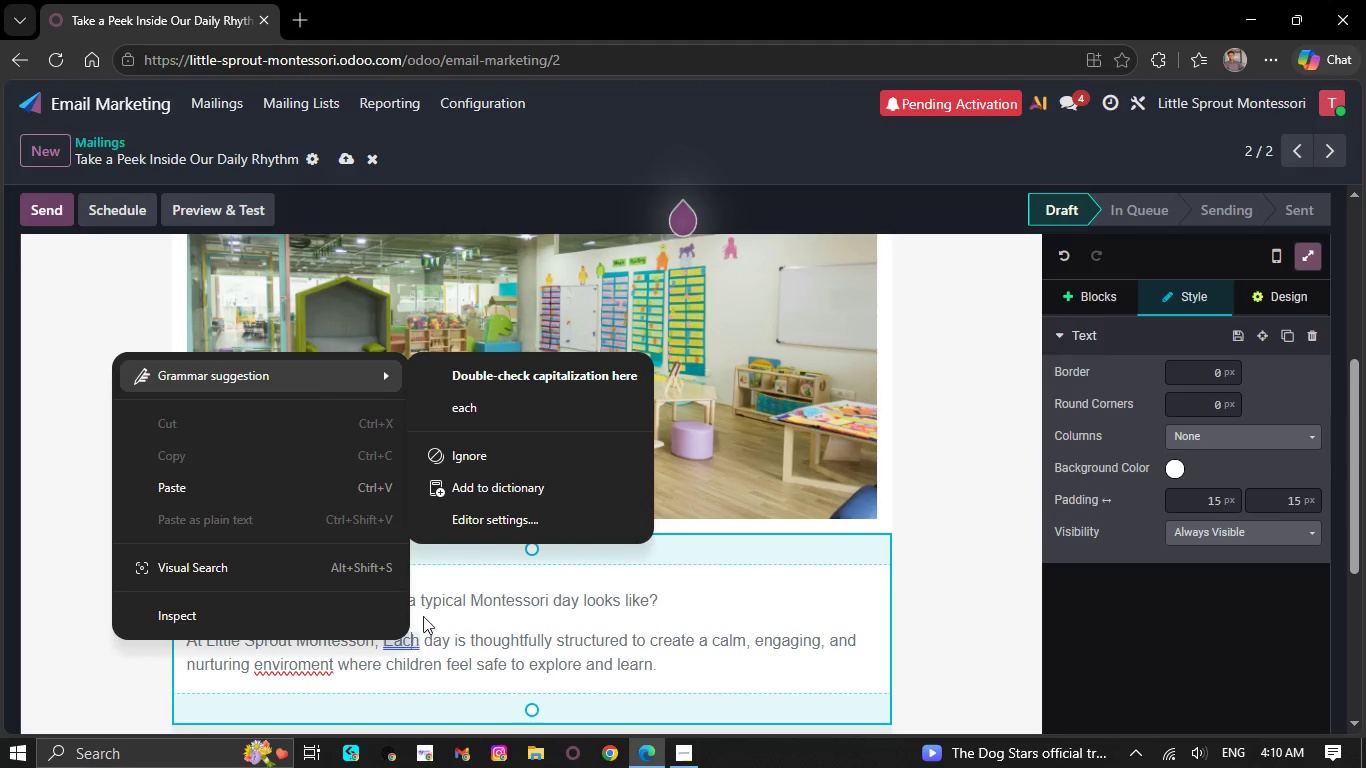 
left_click([490, 418])
 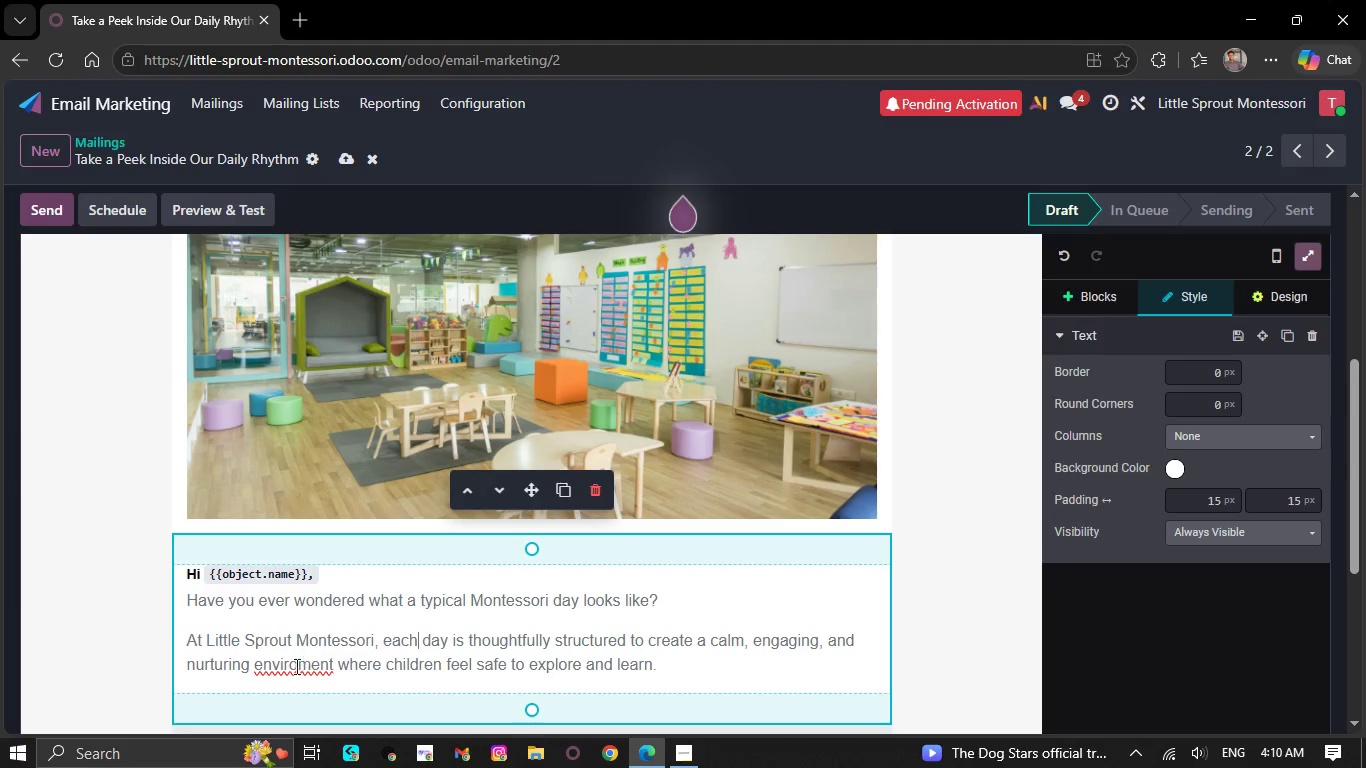 
right_click([298, 675])
 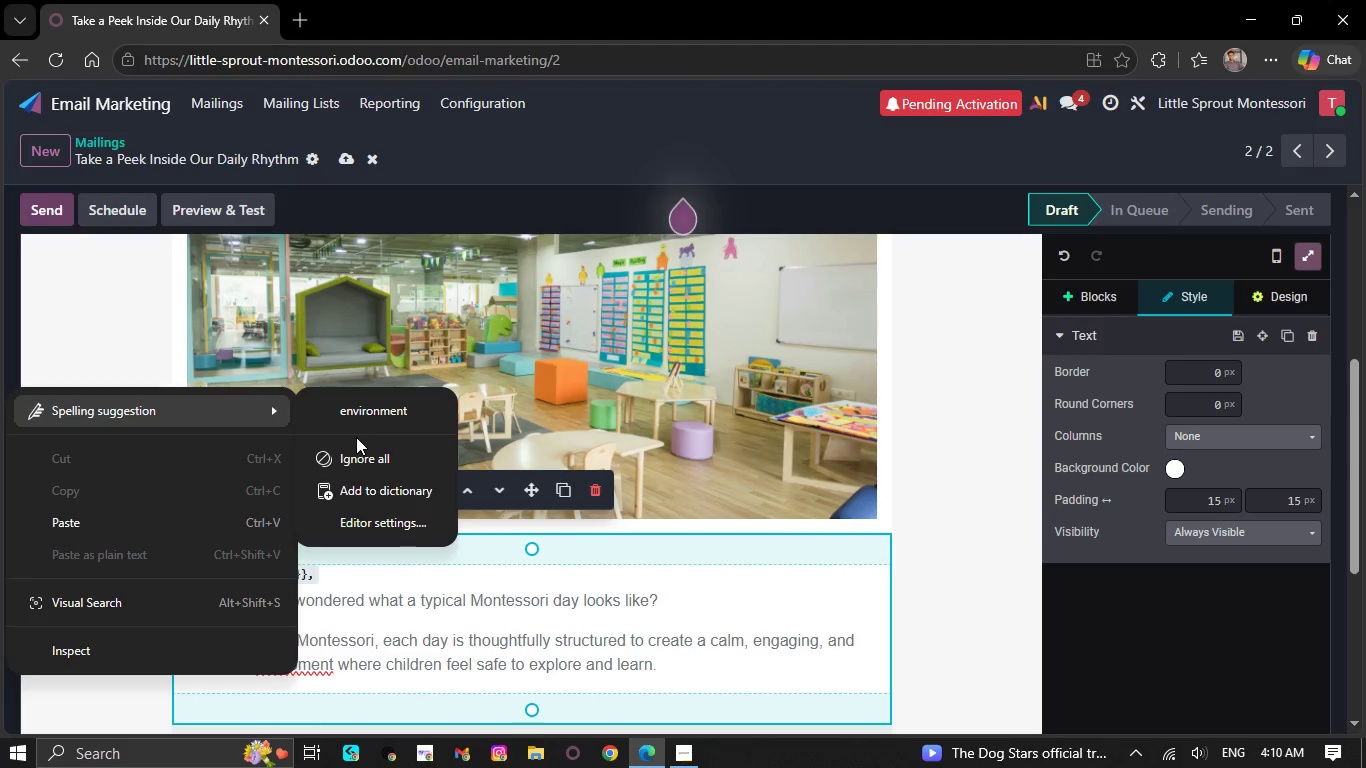 
left_click([363, 412])
 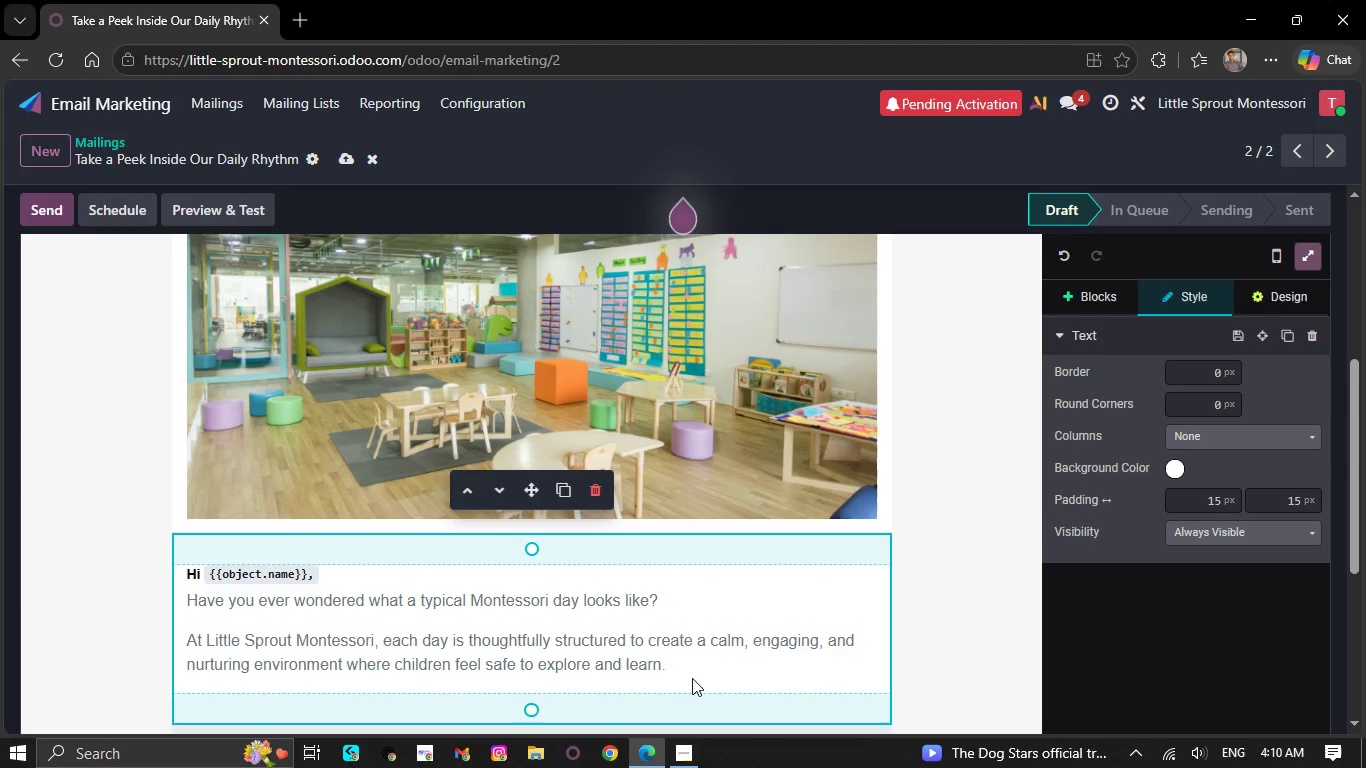 
left_click([696, 660])
 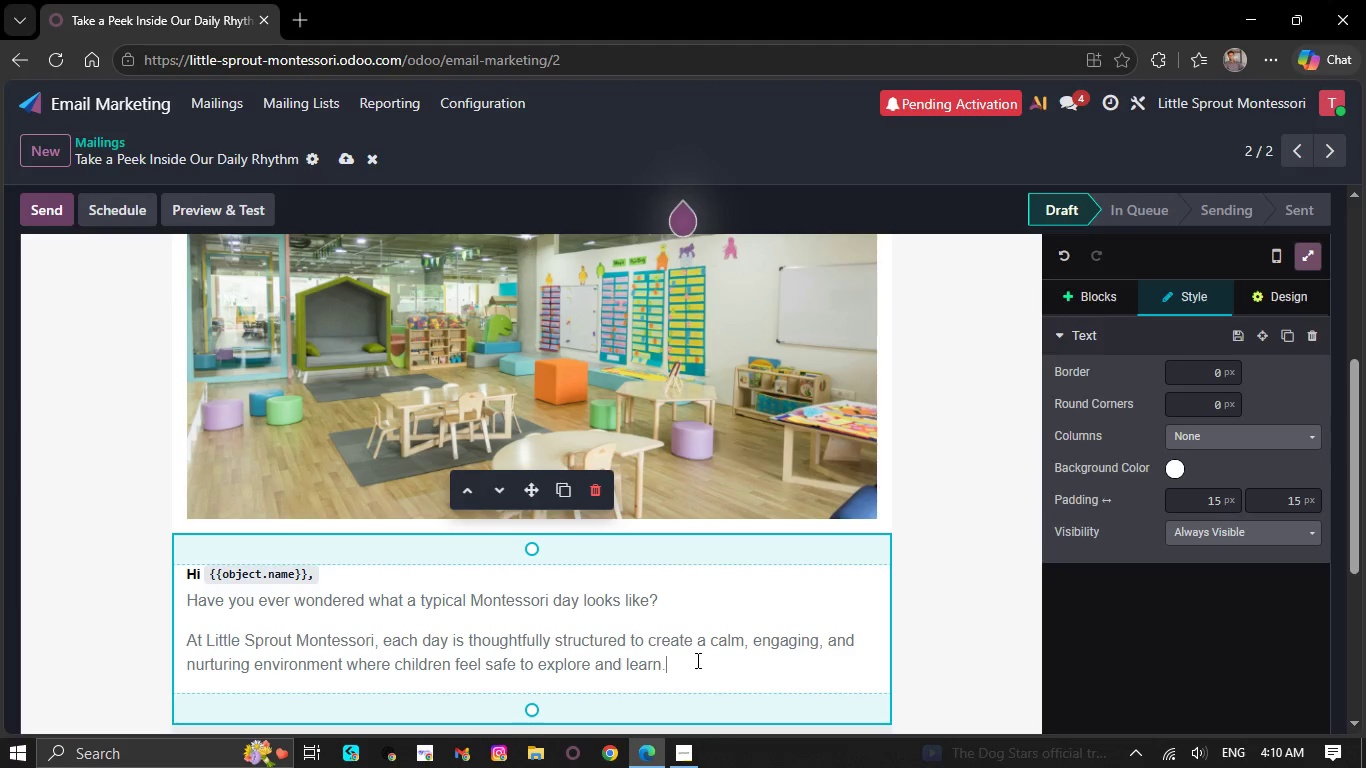 
key(NumpadEnter)
 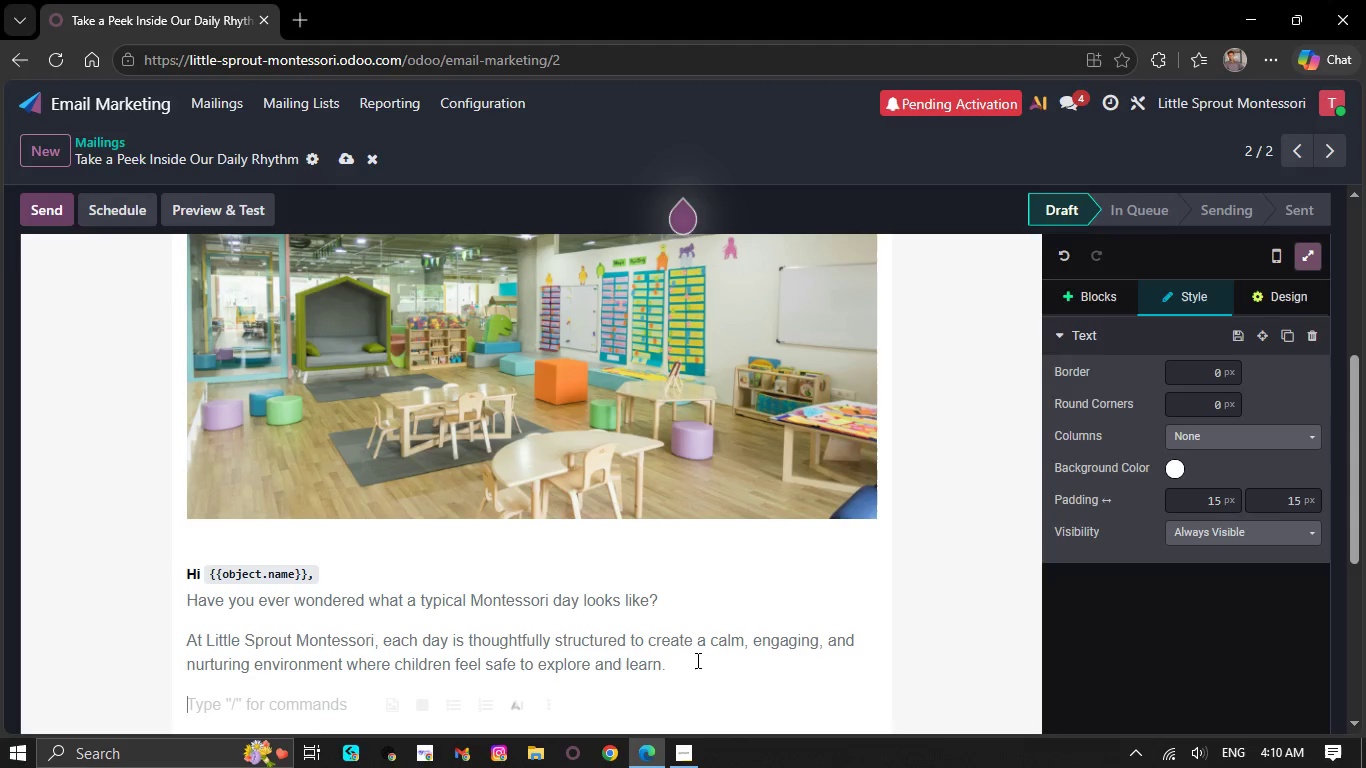 
key(CapsLock)
 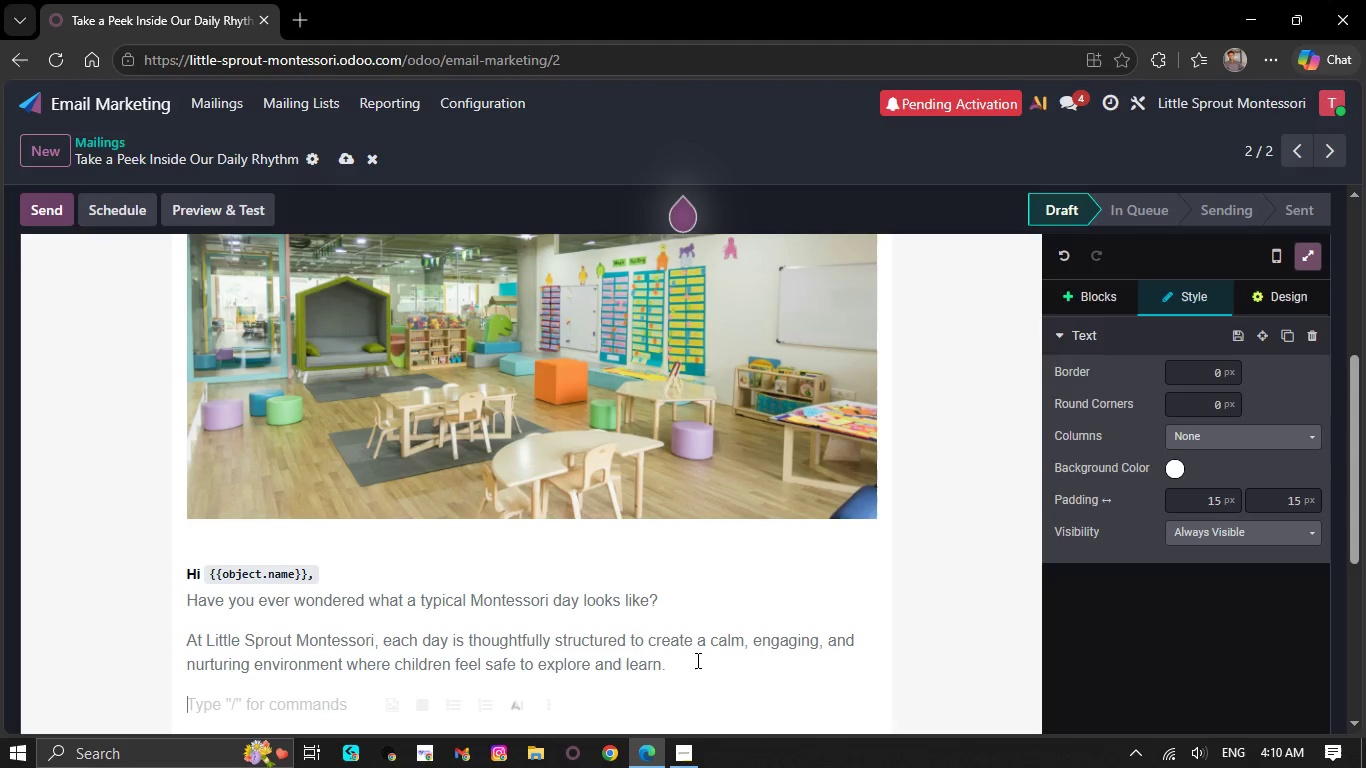 
key(H)
 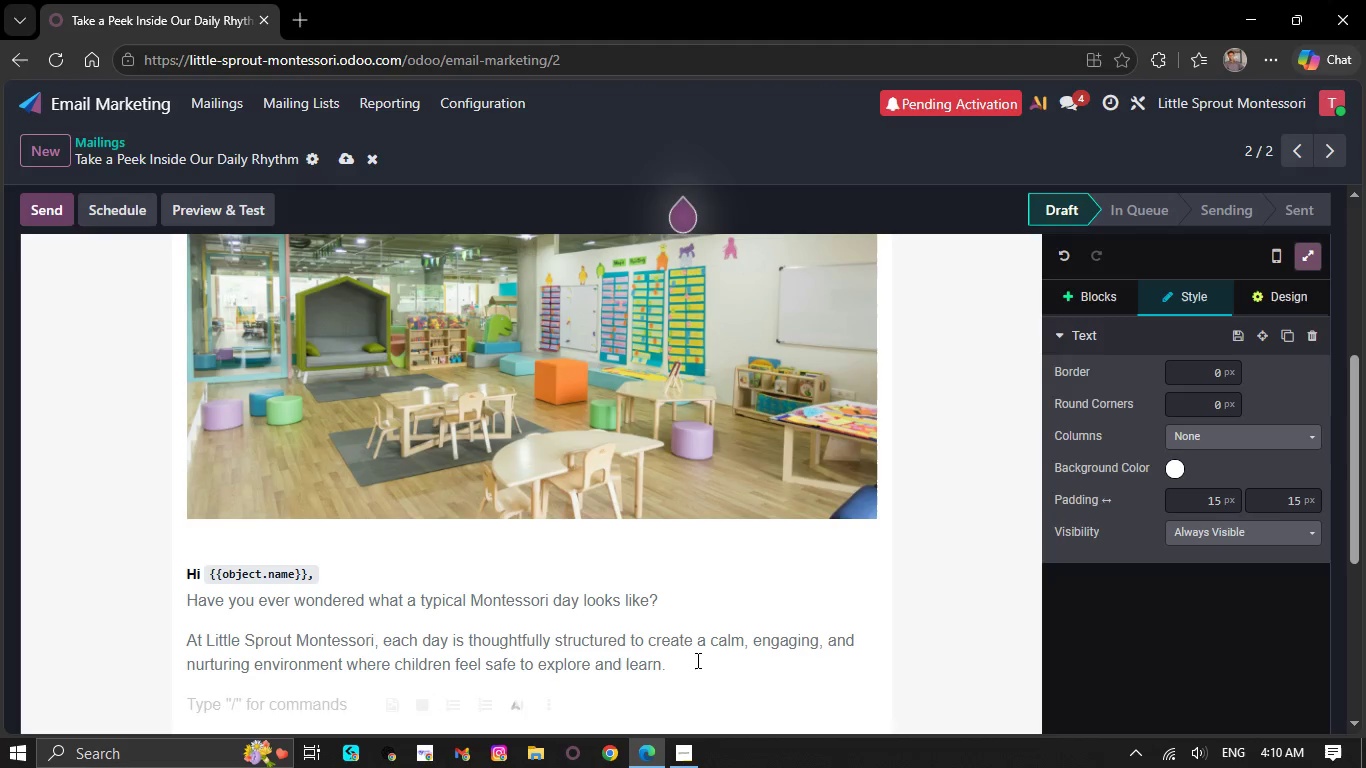 
key(CapsLock)
 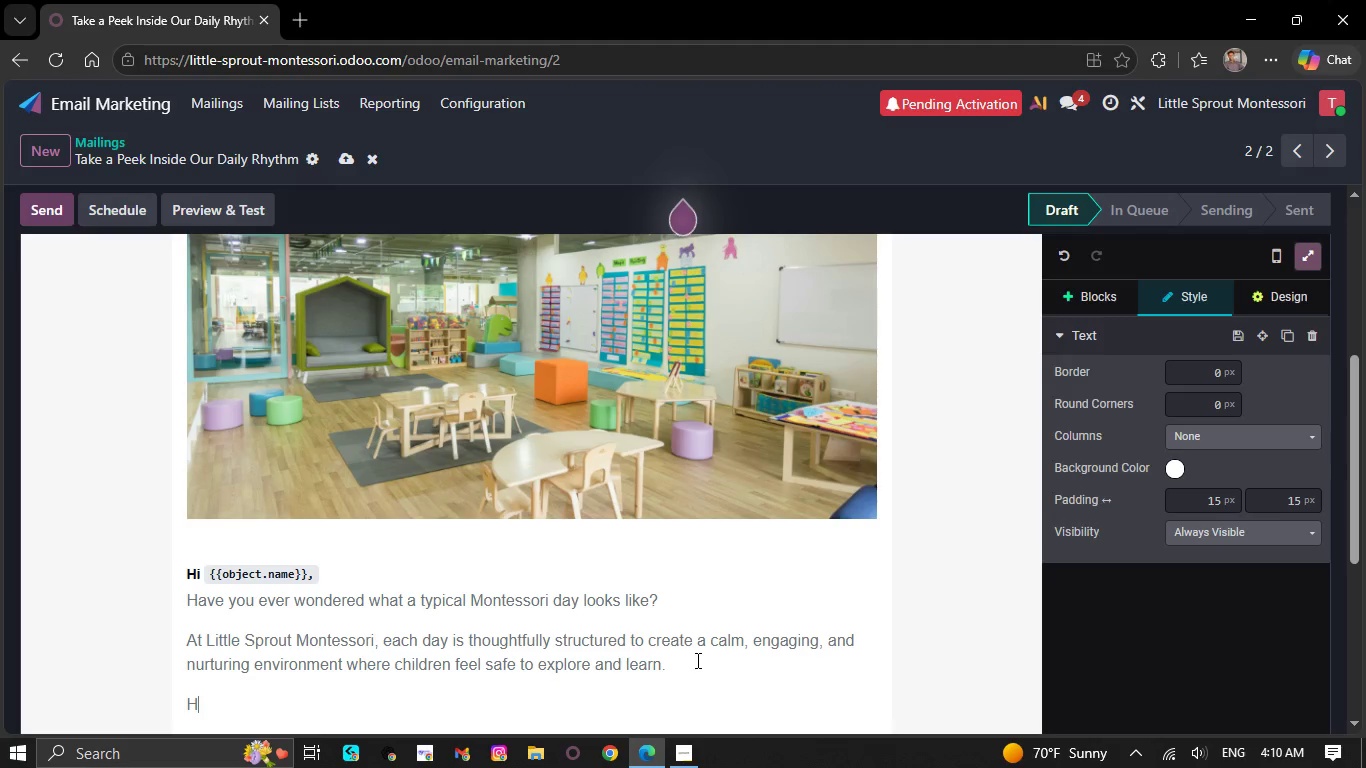 
type(ere)
 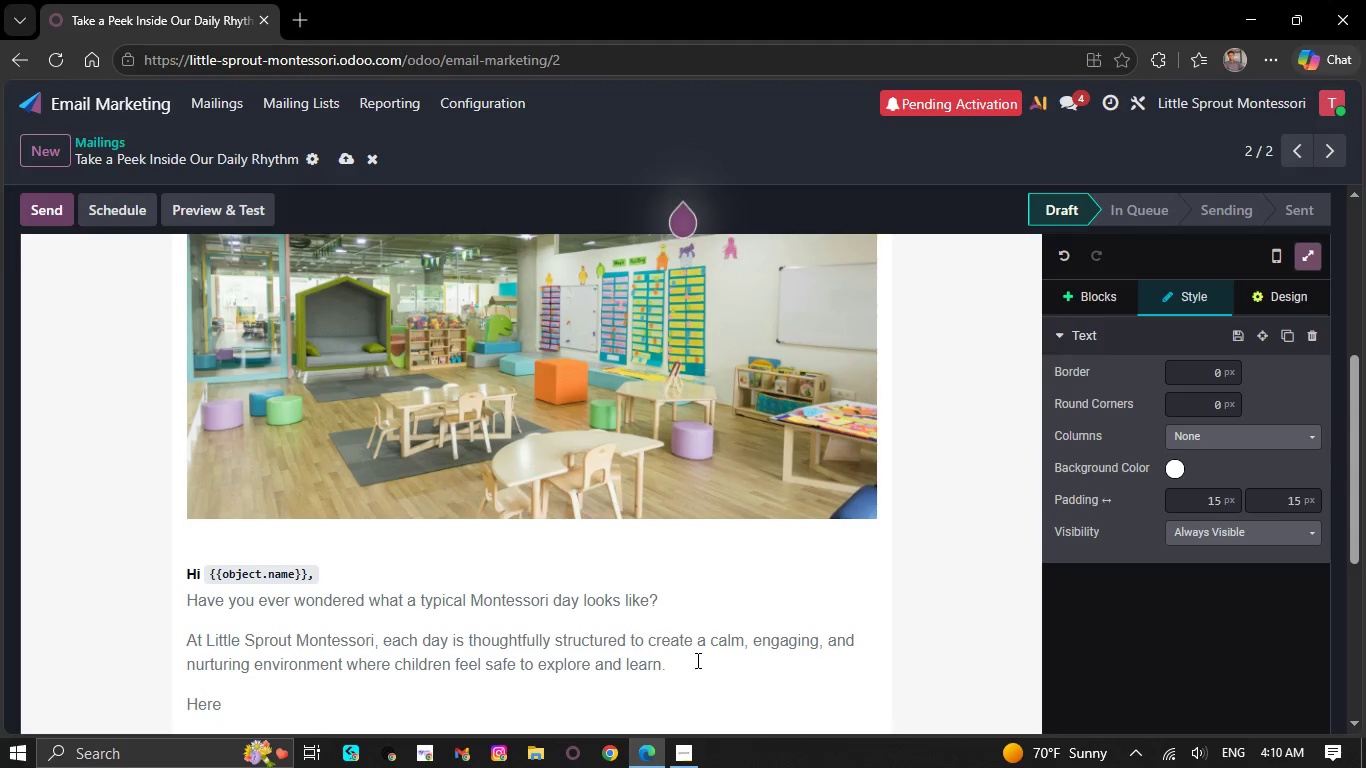 
key(Quote)
 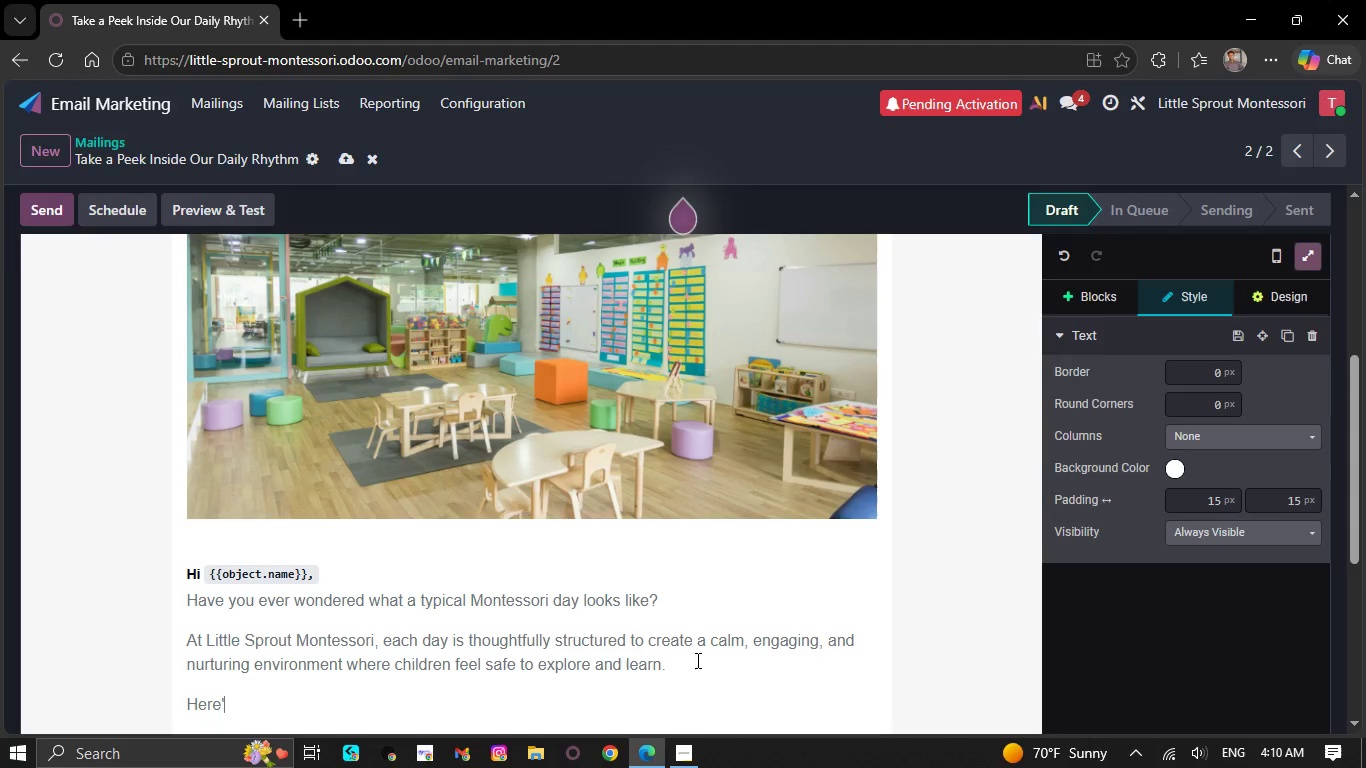 
key(S)
 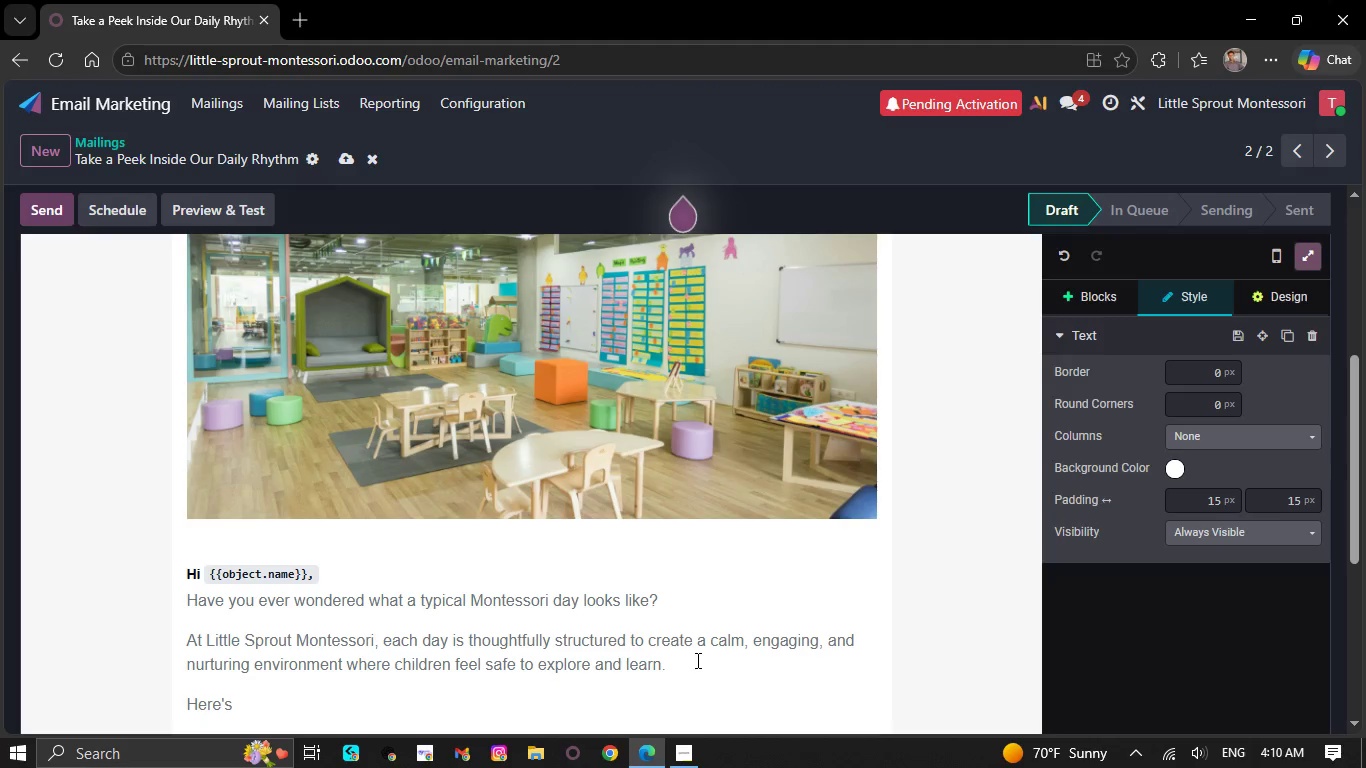 
wait(5.66)
 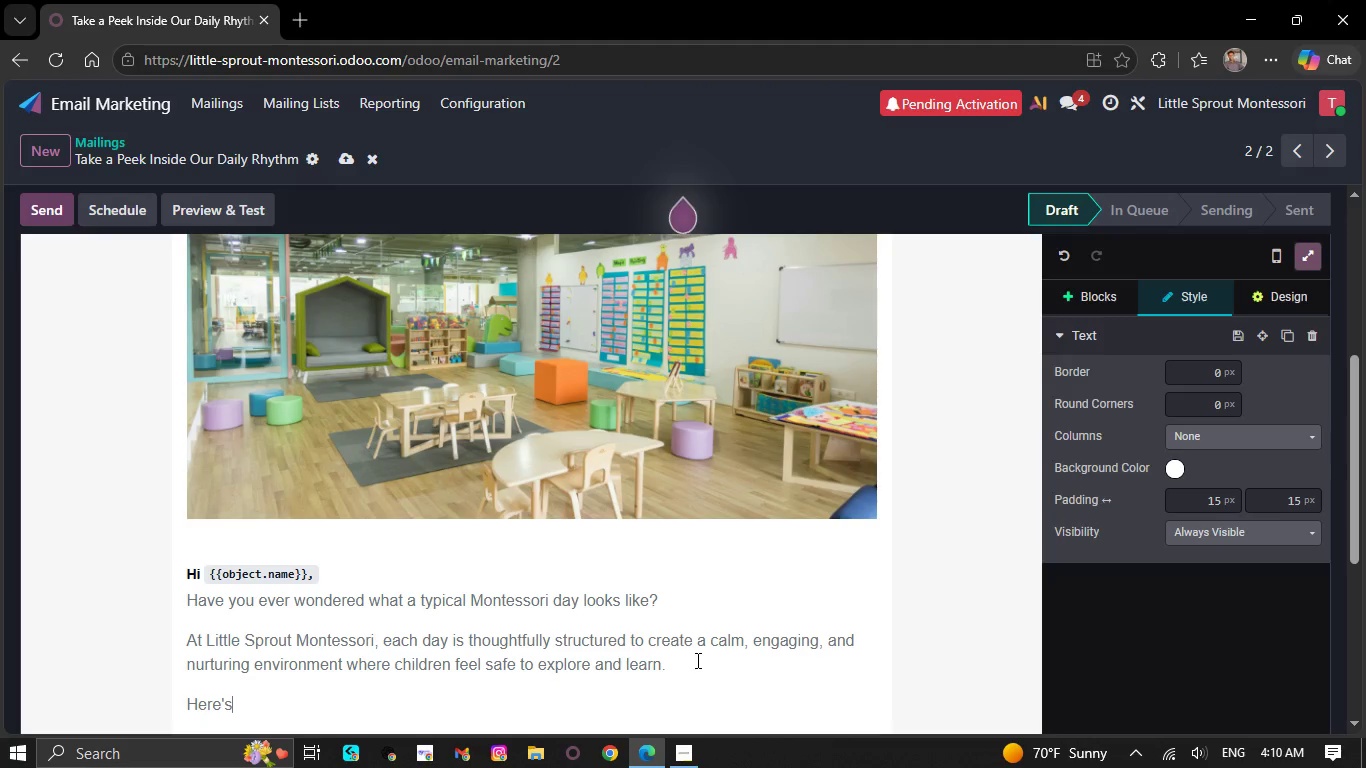 
type( a glimpse into our daily rhy)
 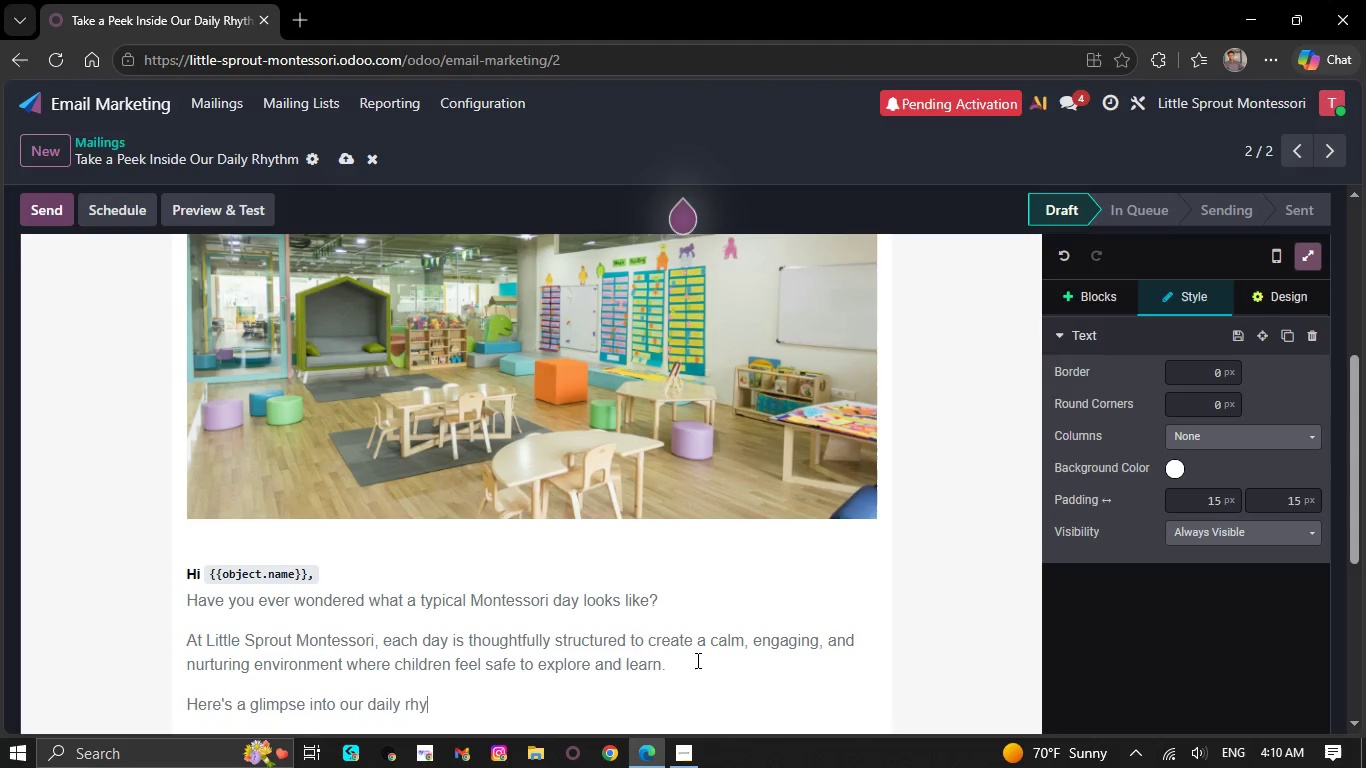 
type(thm)
 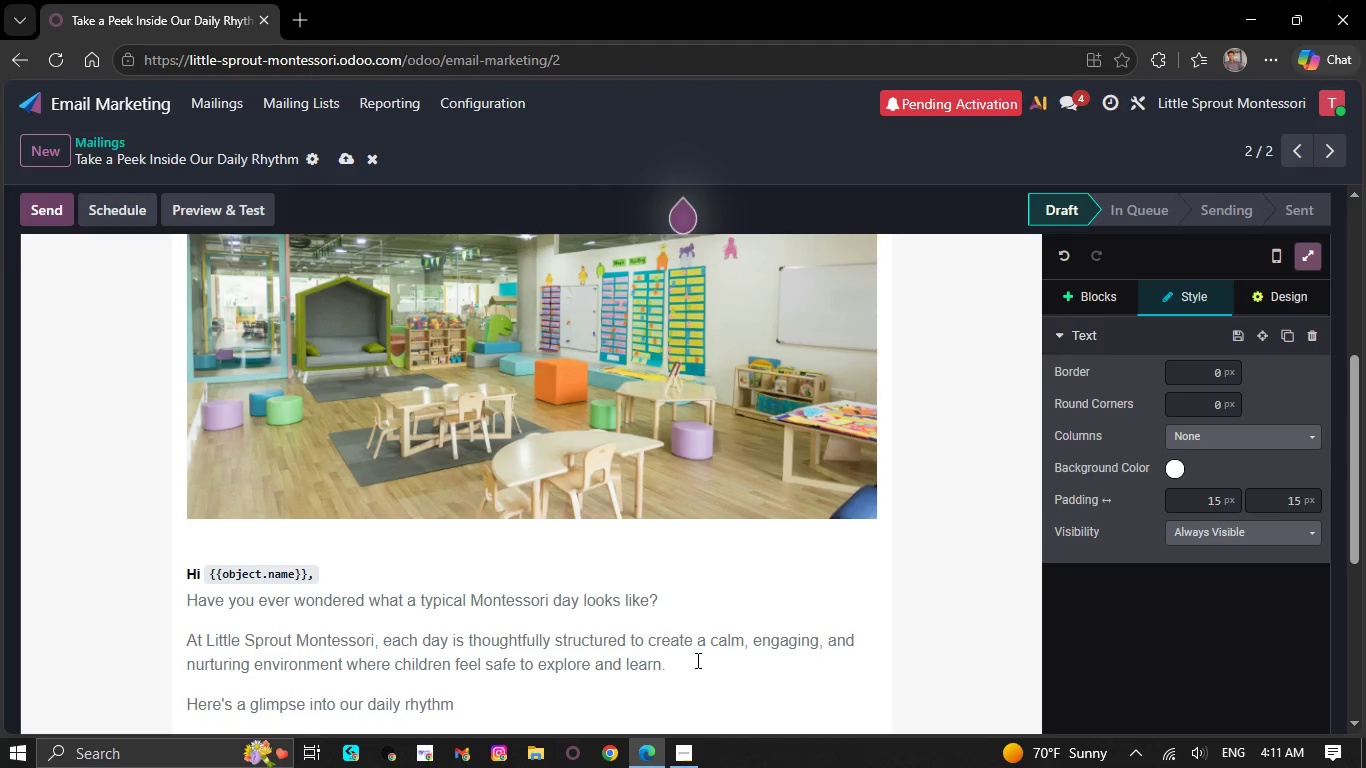 
wait(7.17)
 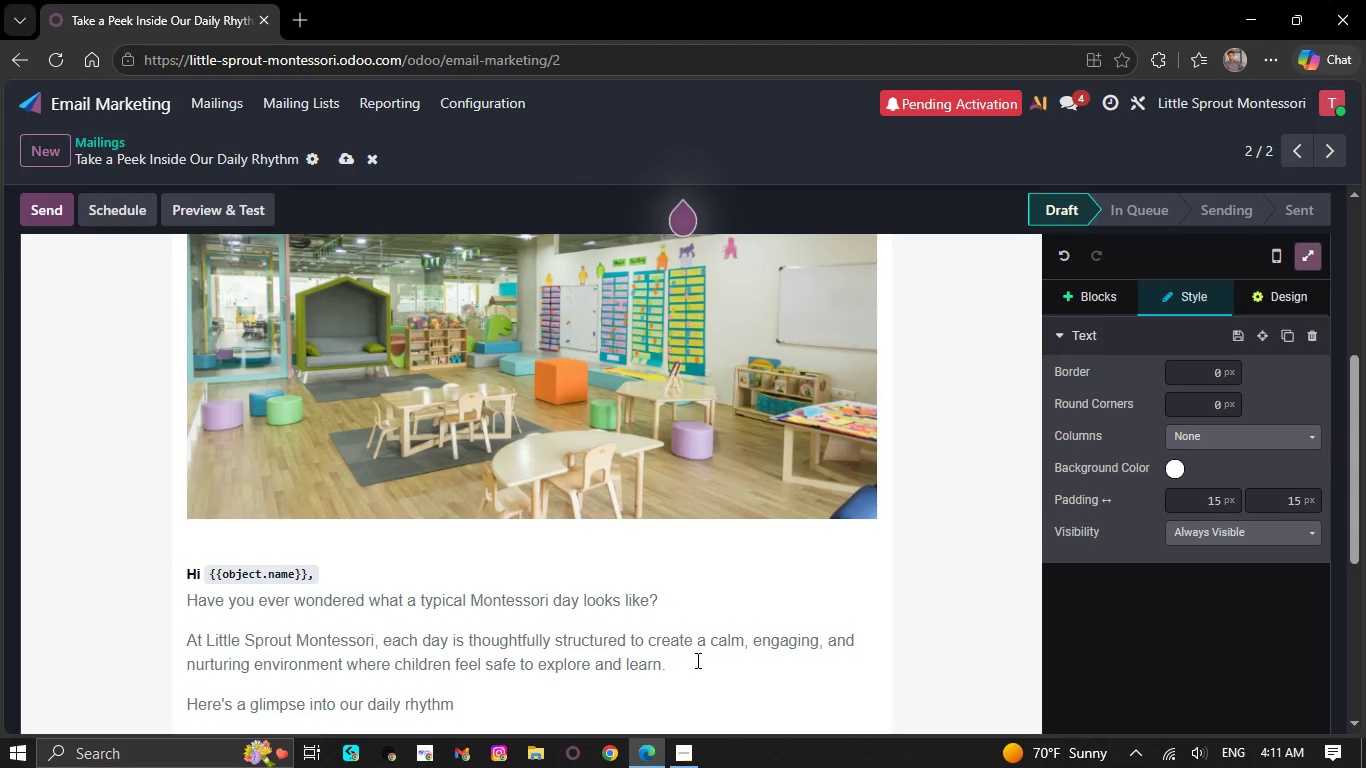 
key(Shift+ShiftRight)
 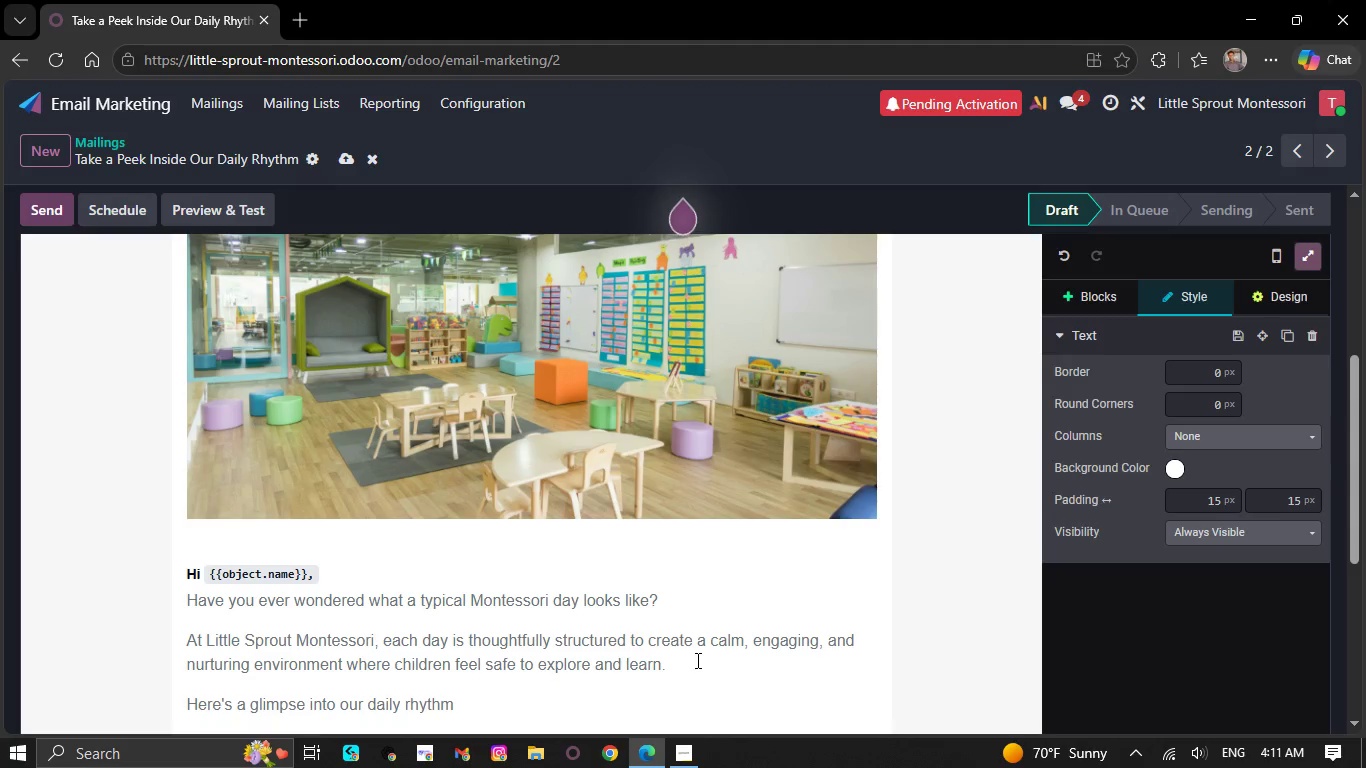 
key(Shift+Semicolon)
 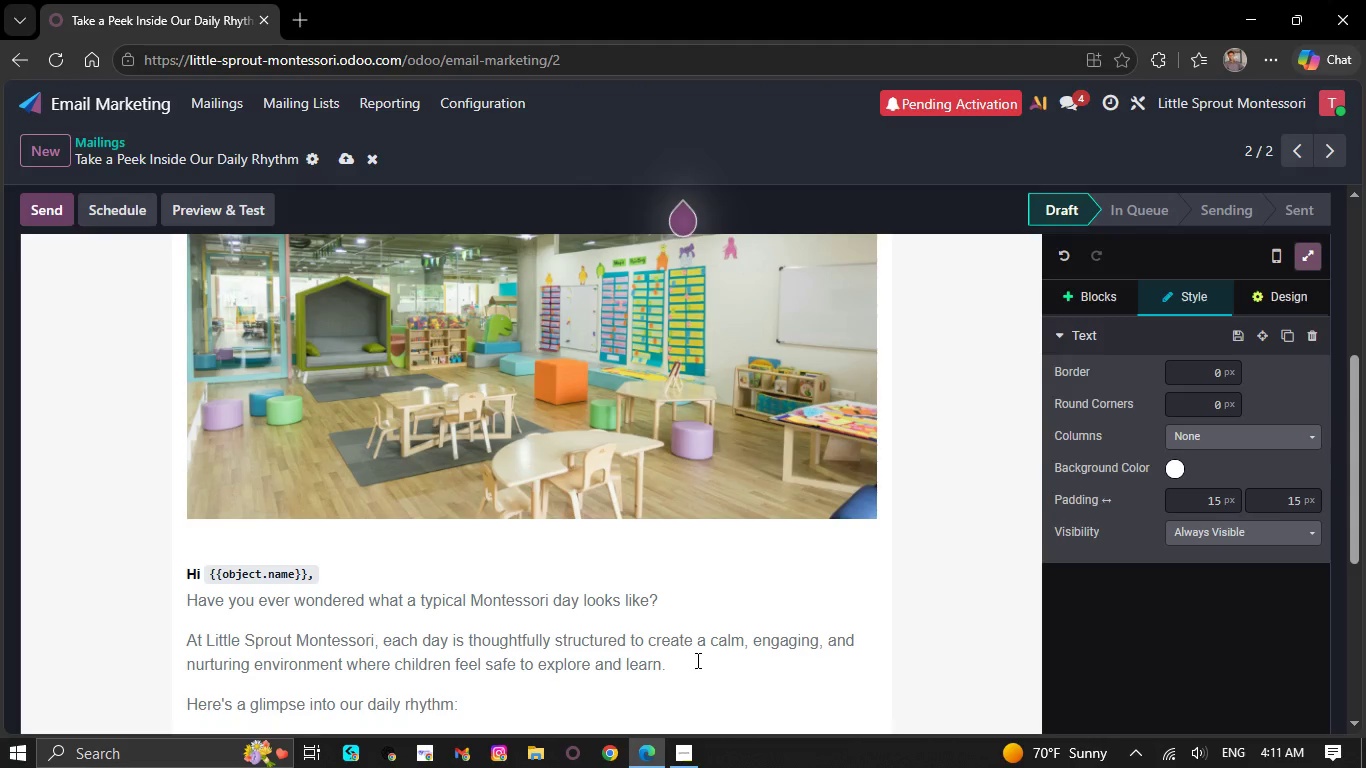 
key(NumpadEnter)
 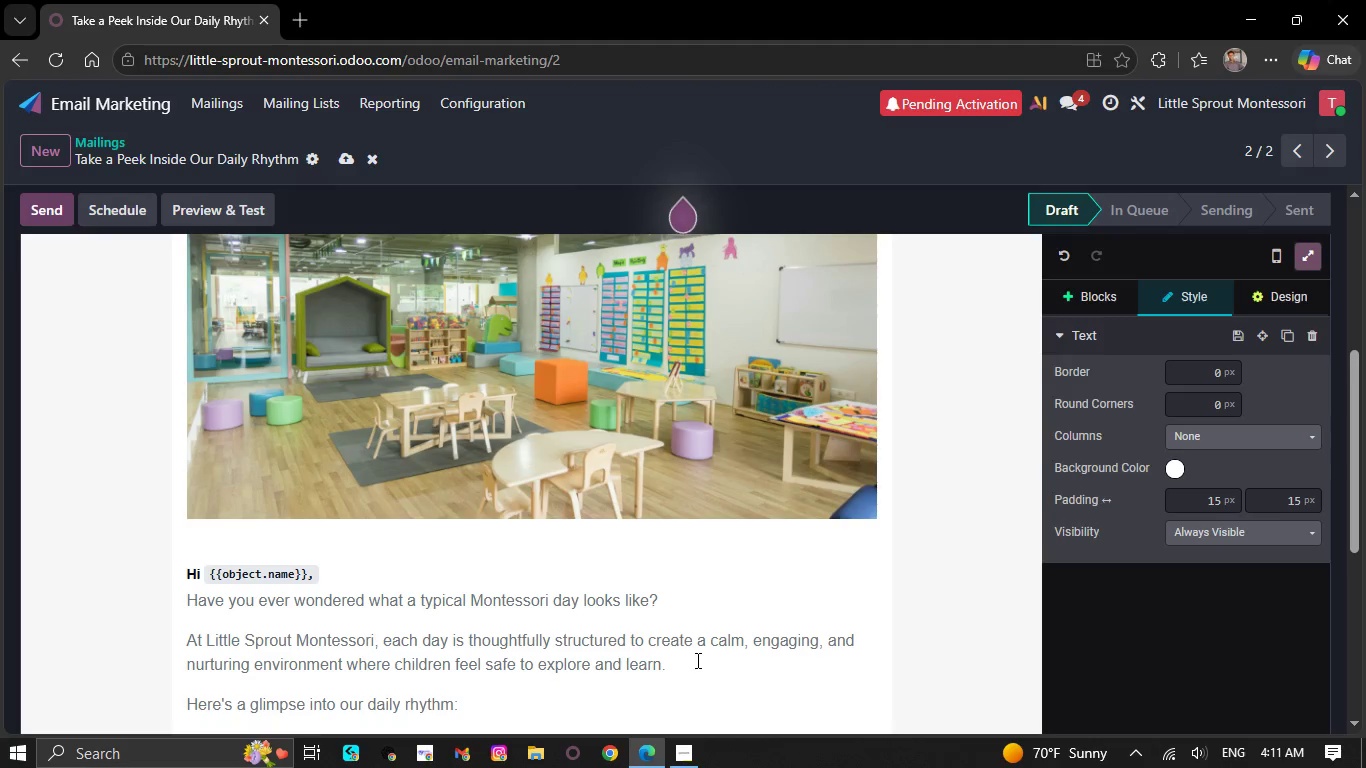 
scroll: coordinate [696, 660], scroll_direction: down, amount: 1.0
 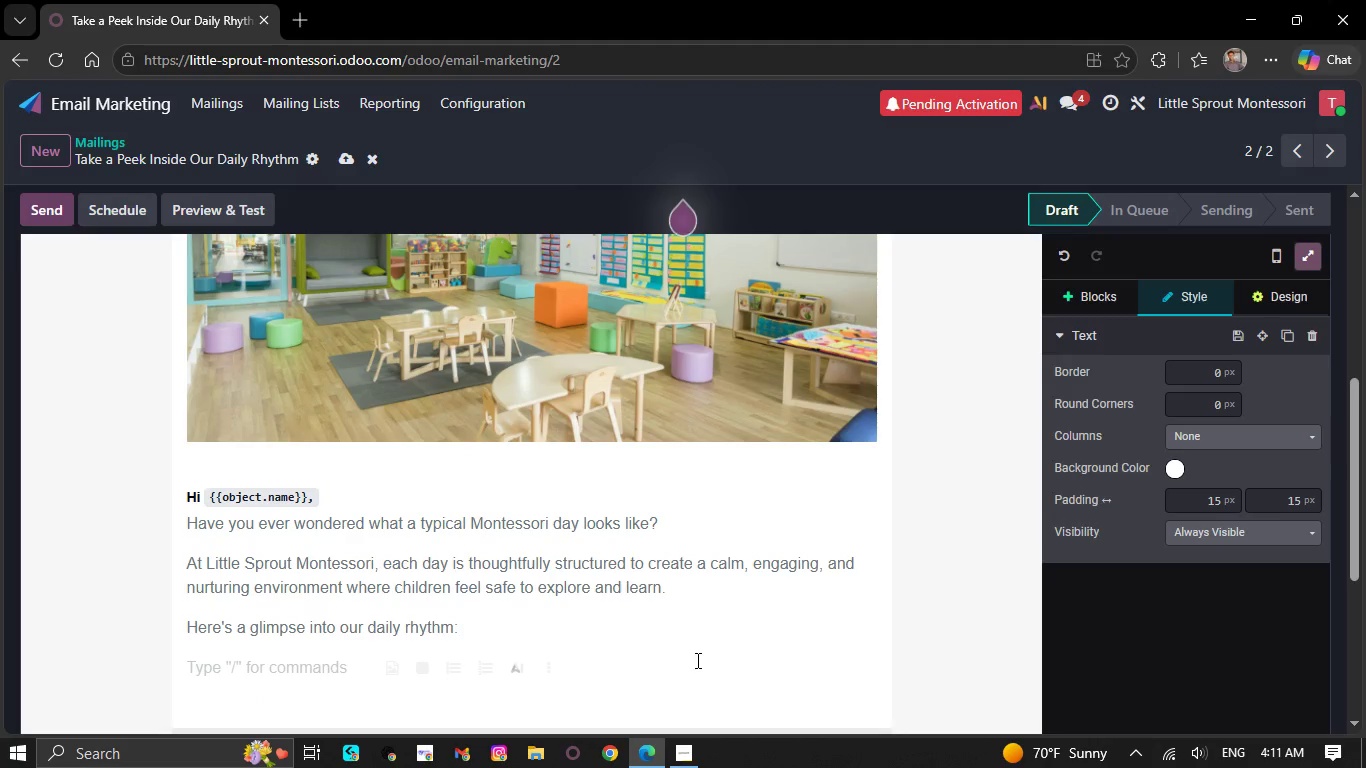 
type(Morning Arriva;)
key(Backspace)
type(:)
key(Backspace)
key(NumpadEnter)
type(Children settle in with quiet acr)
key(Backspace)
type(tivi)
 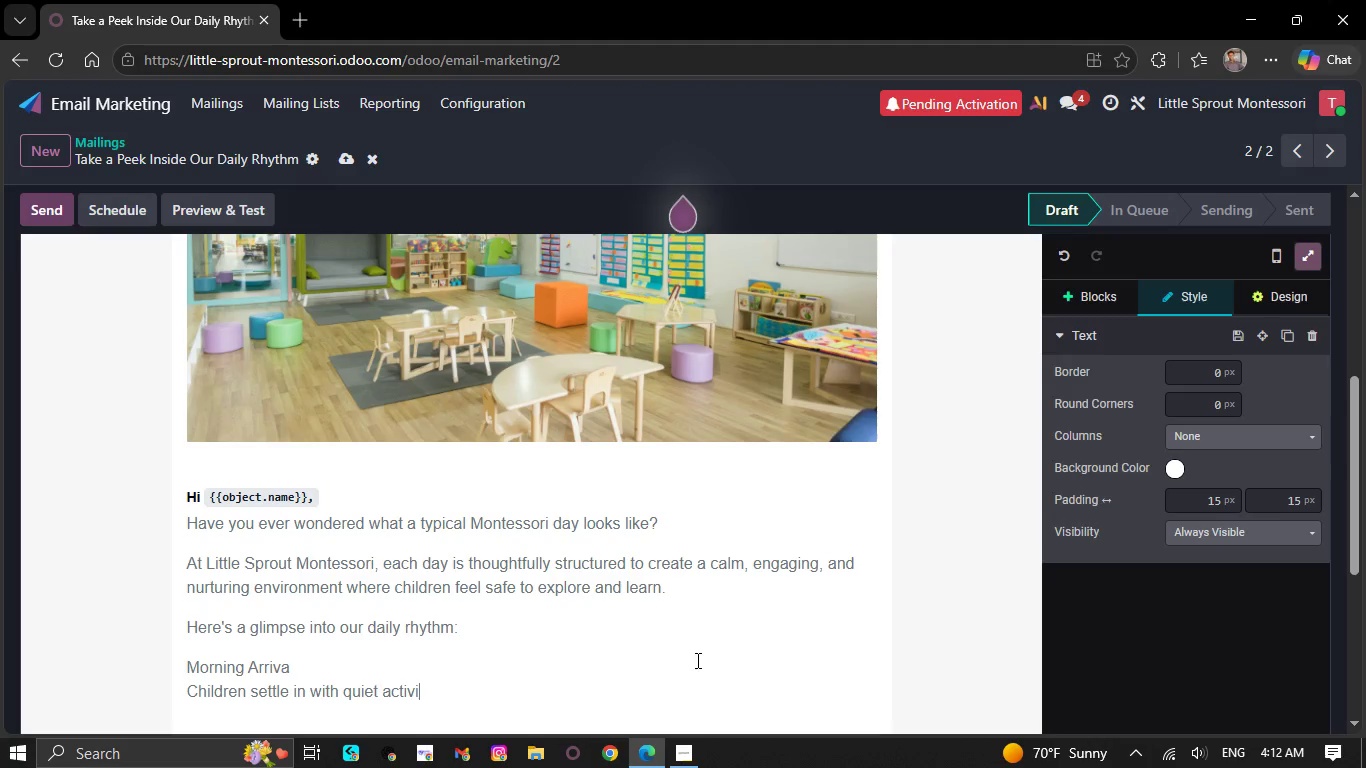 
wait(5.55)
 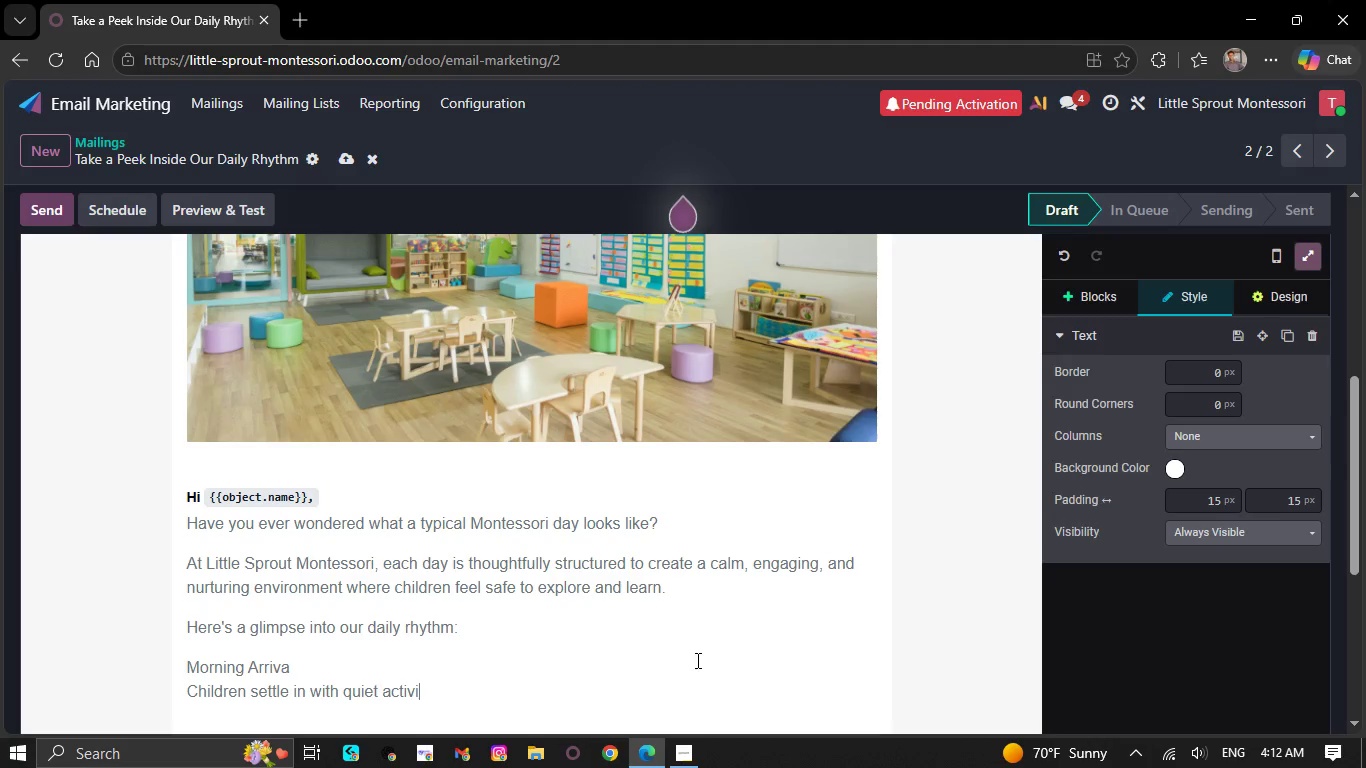 
type(ties and warm greetings)
 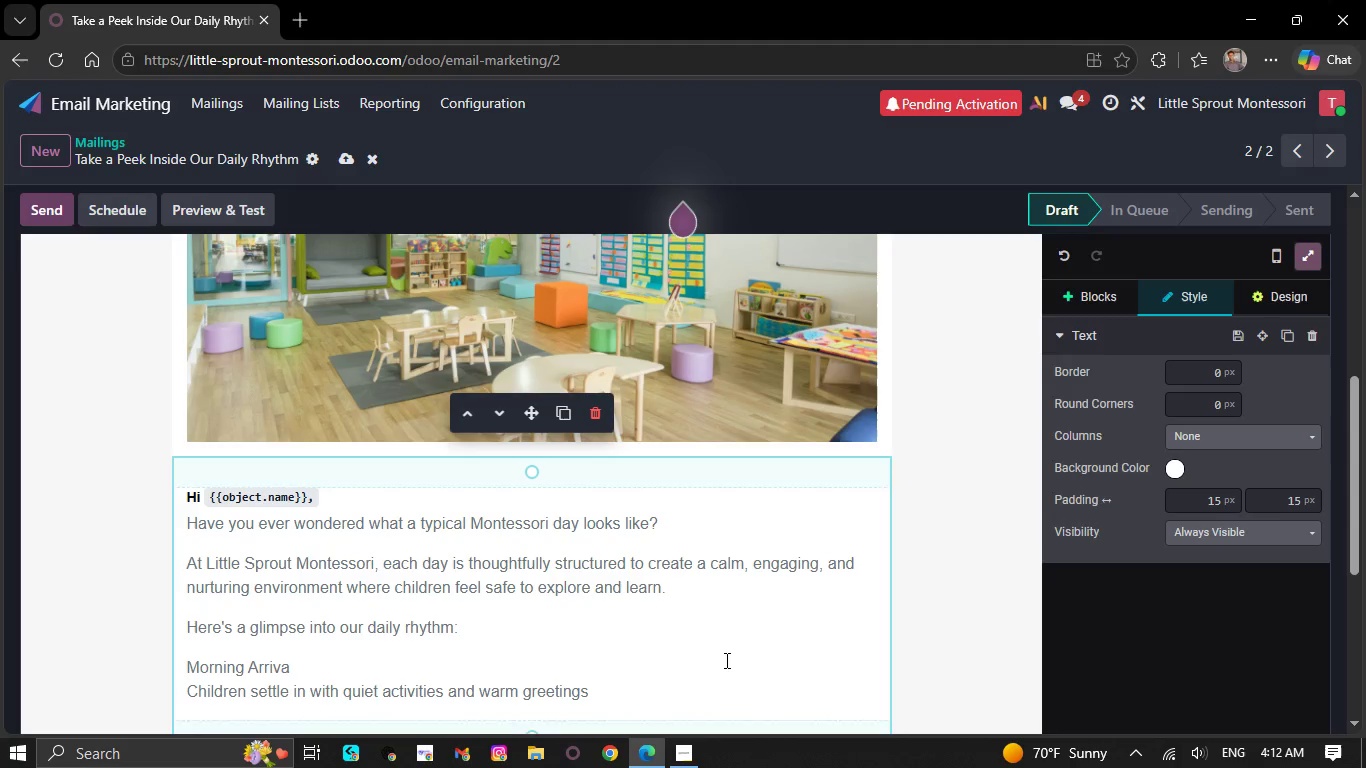 
type(f)
key(Backspace)
type( from teachers)
 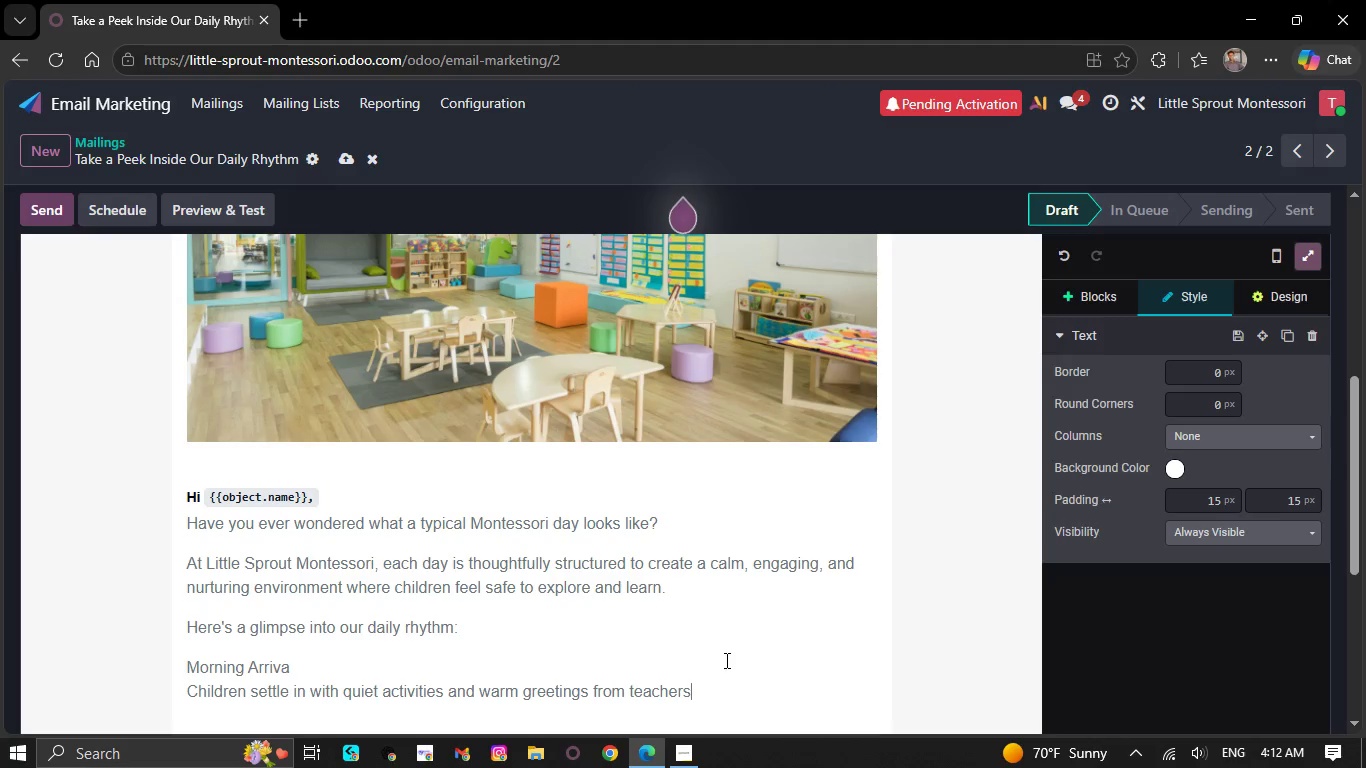 
wait(7.78)
 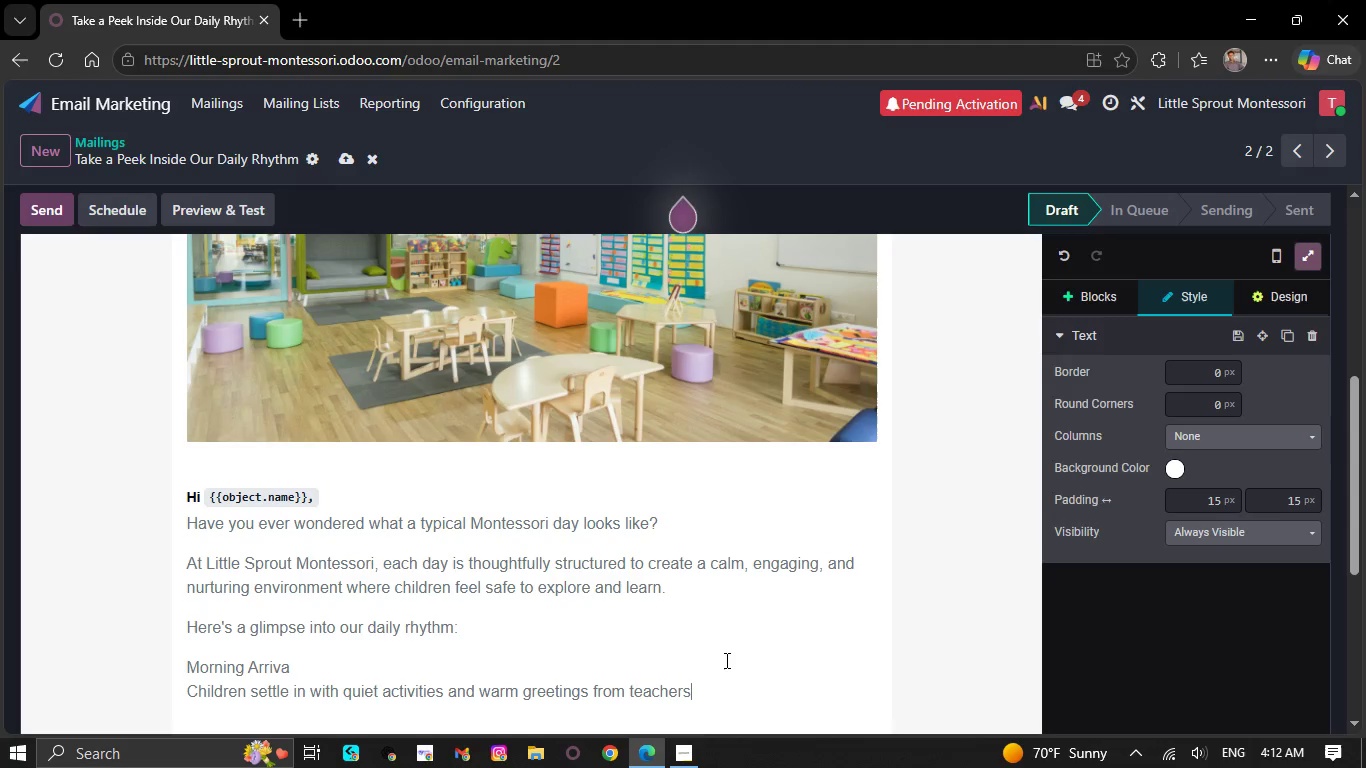 
key(NumpadEnter)
 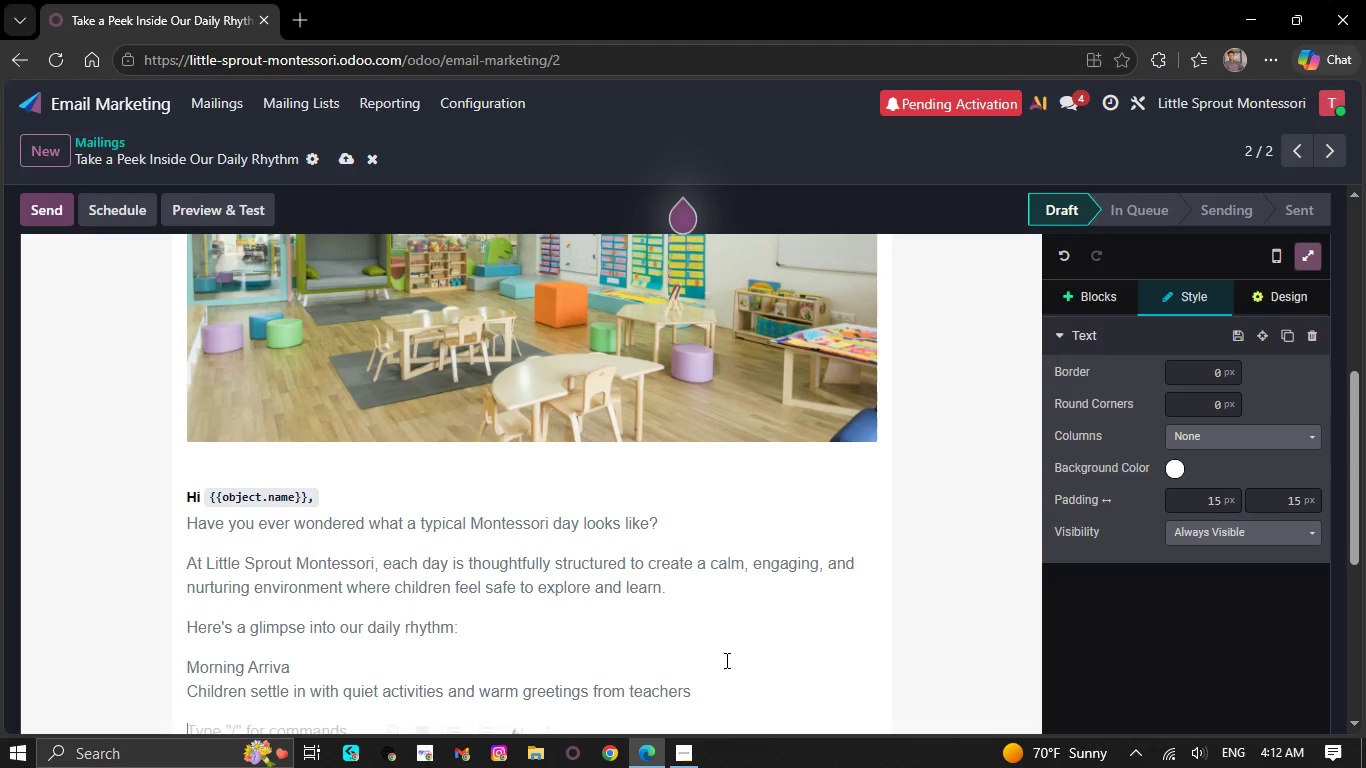 
key(Shift+ShiftLeft)
 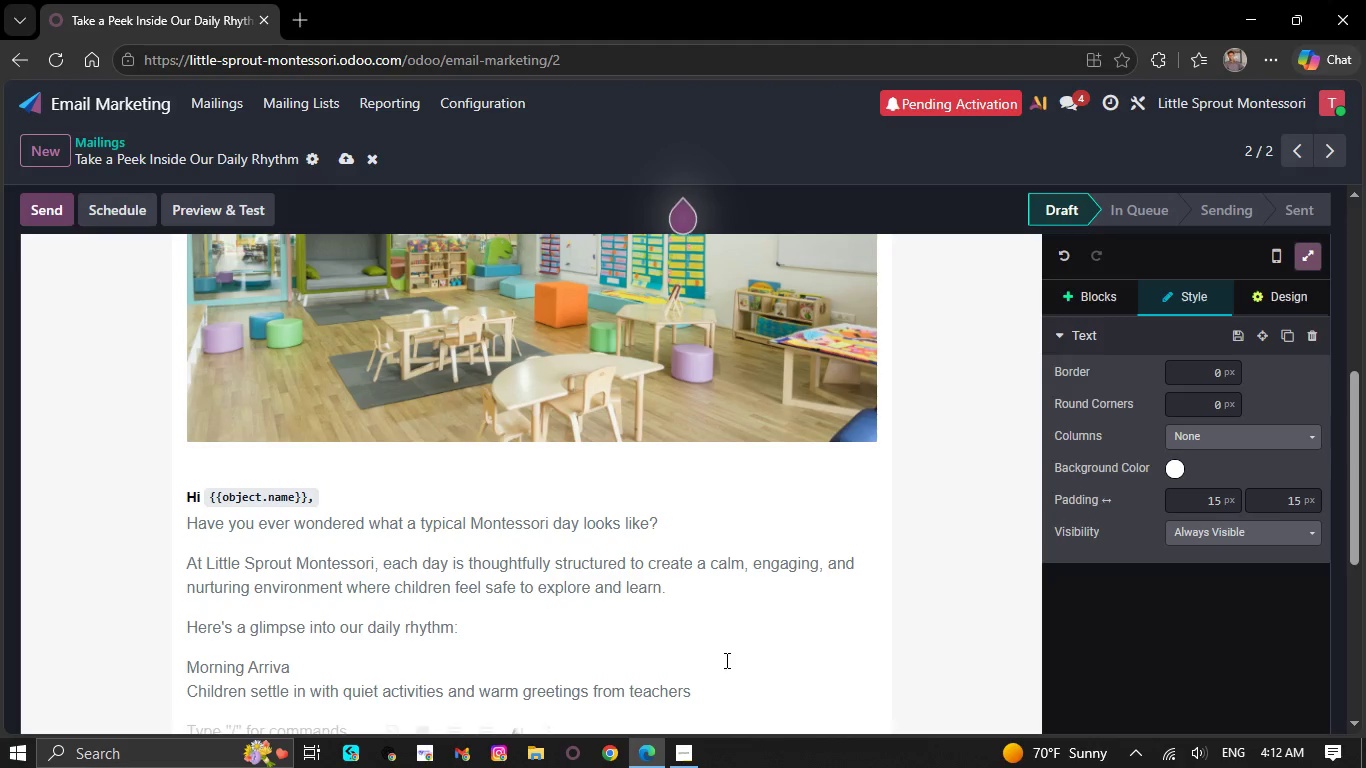 
key(CapsLock)
 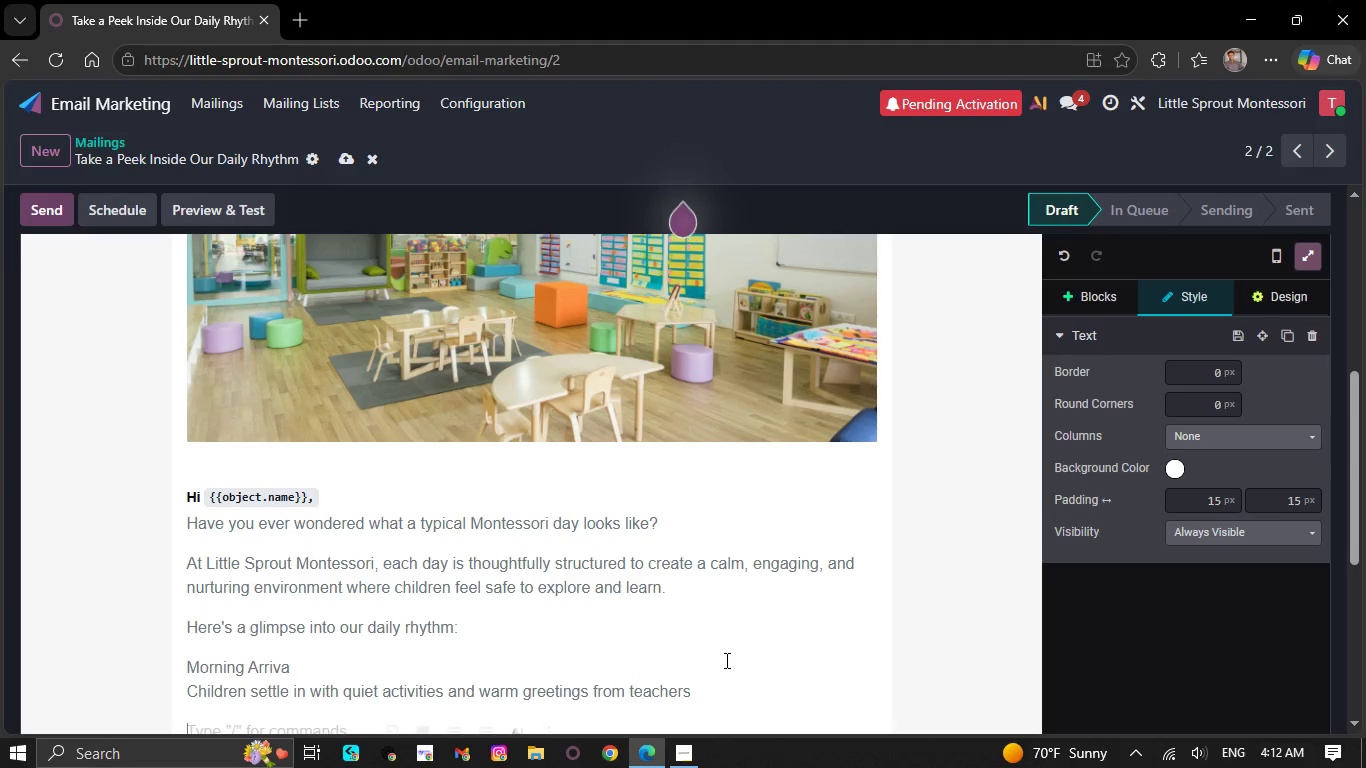 
key(I)
 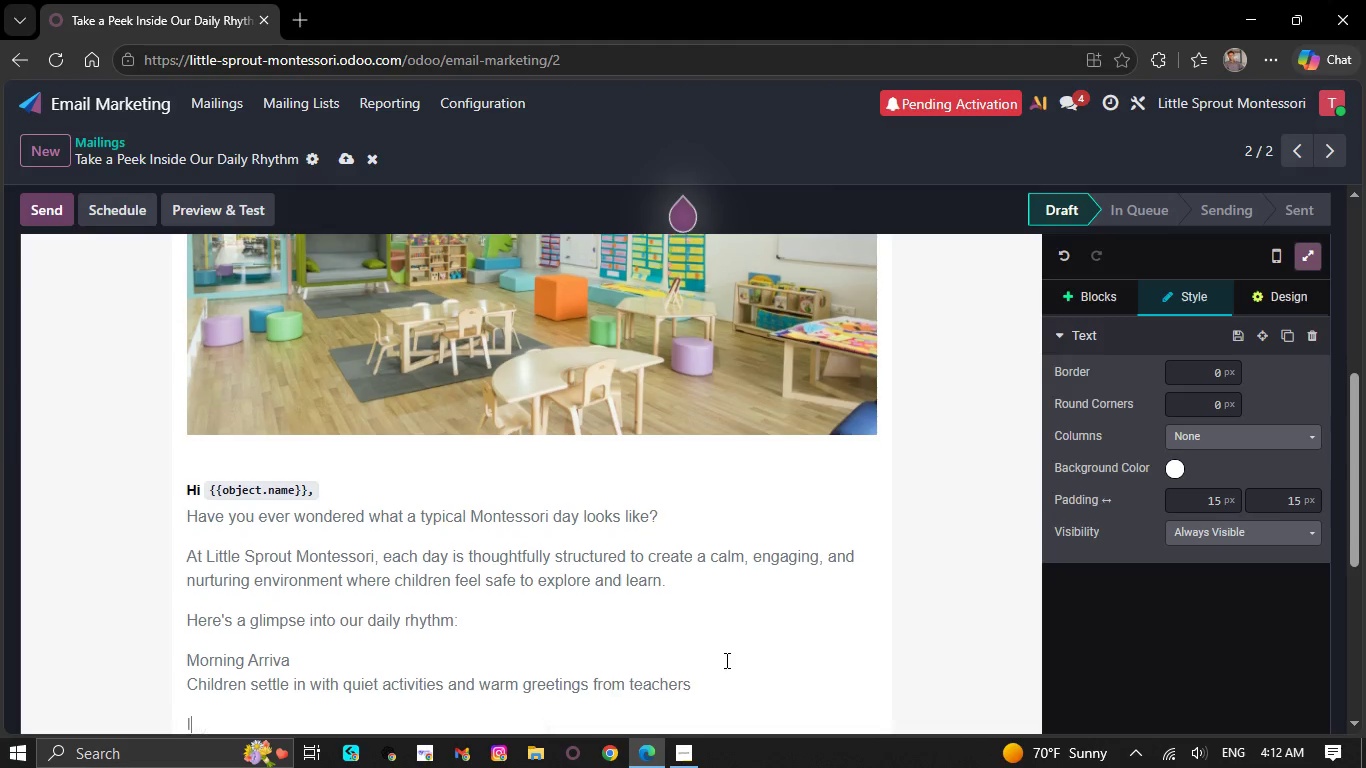 
key(CapsLock)
 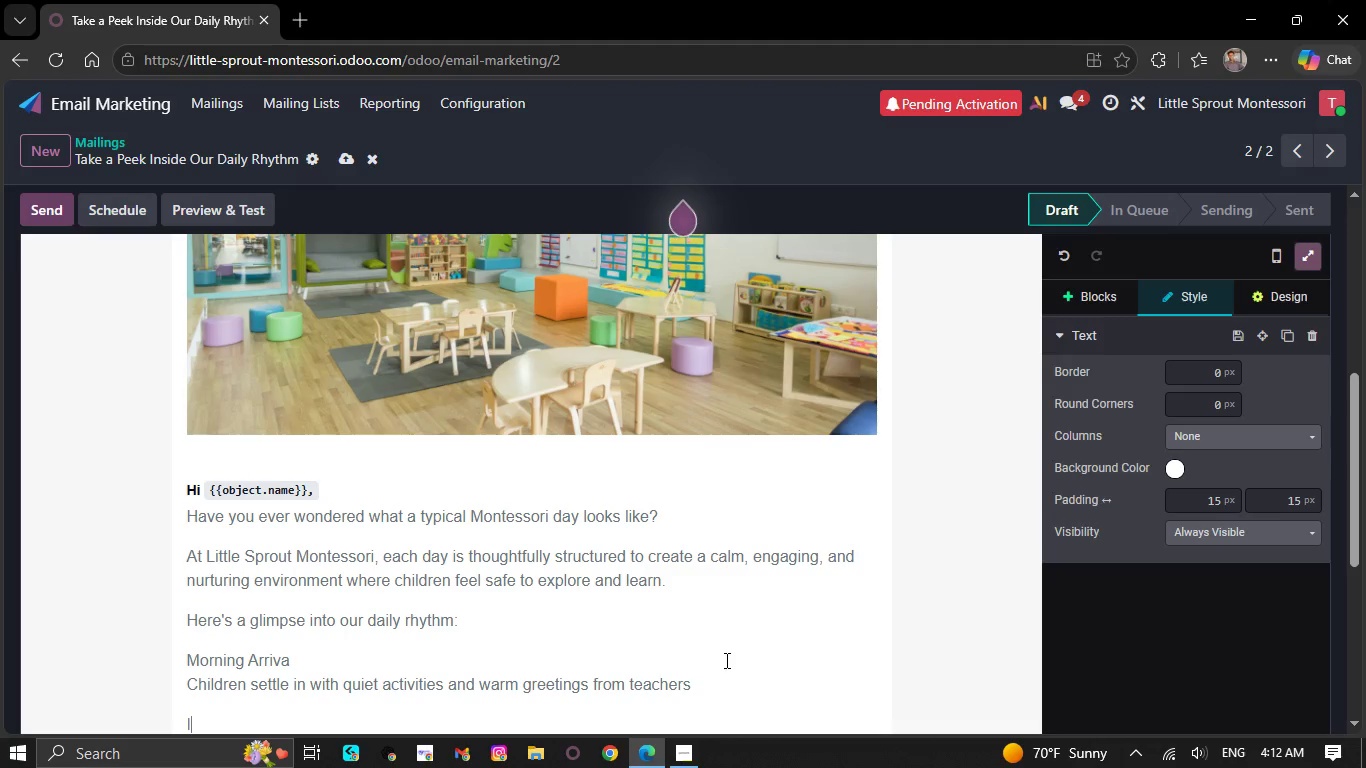 
scroll: coordinate [725, 660], scroll_direction: down, amount: 2.0
 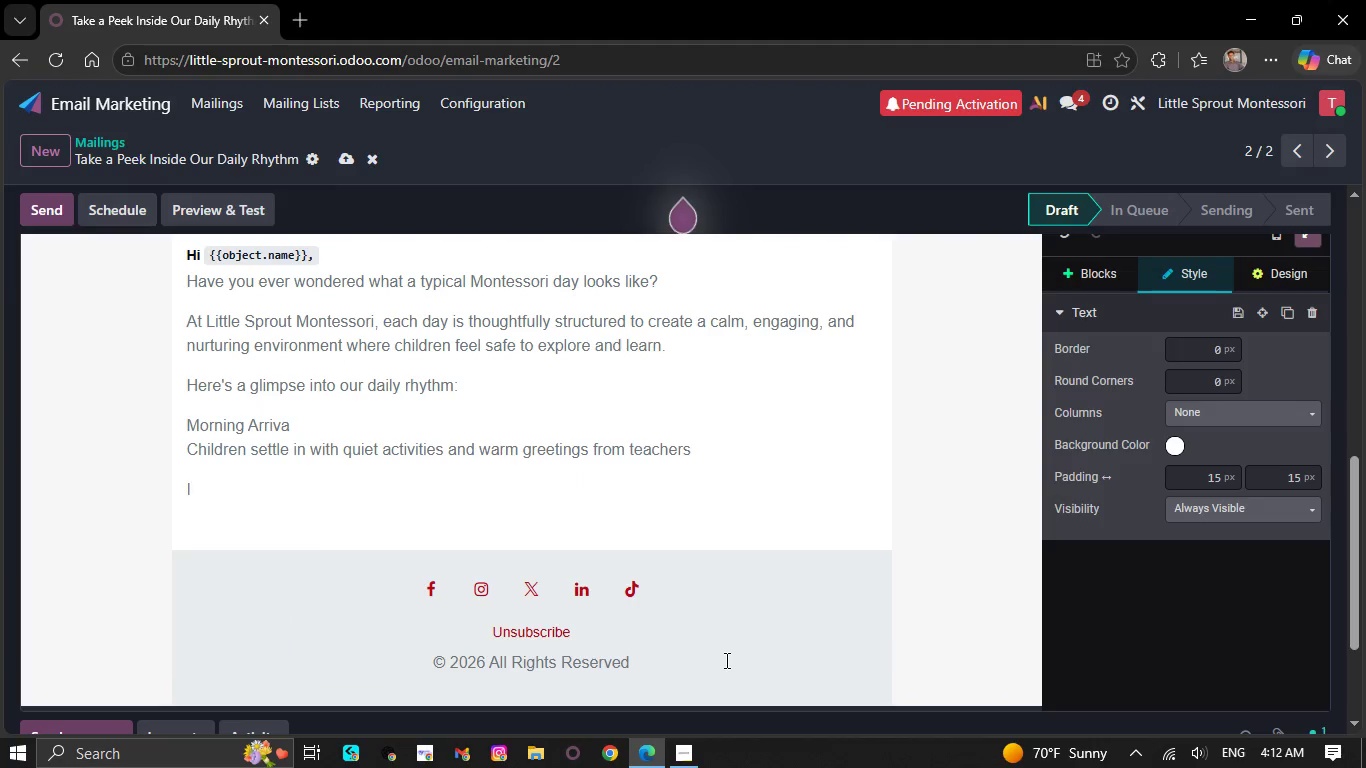 
type(ndependent Wo)
 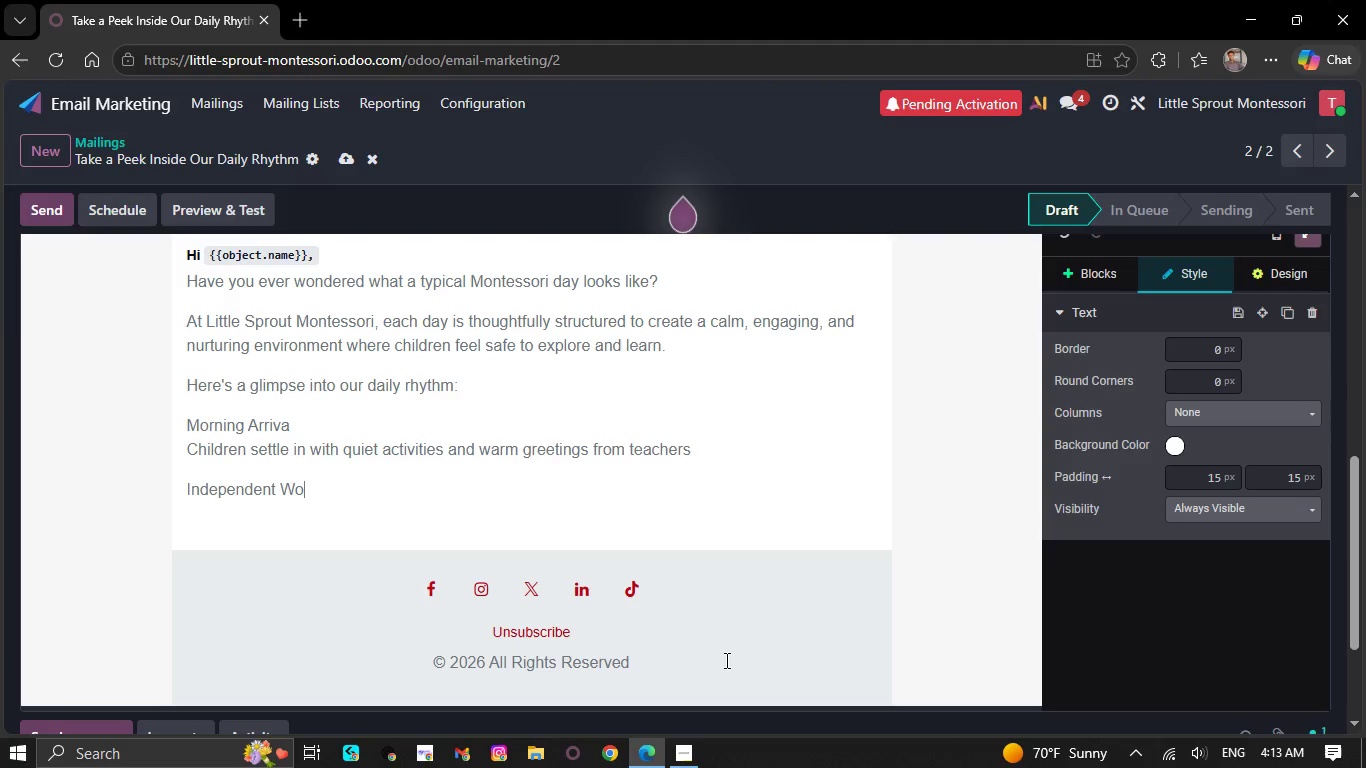 
wait(6.0)
 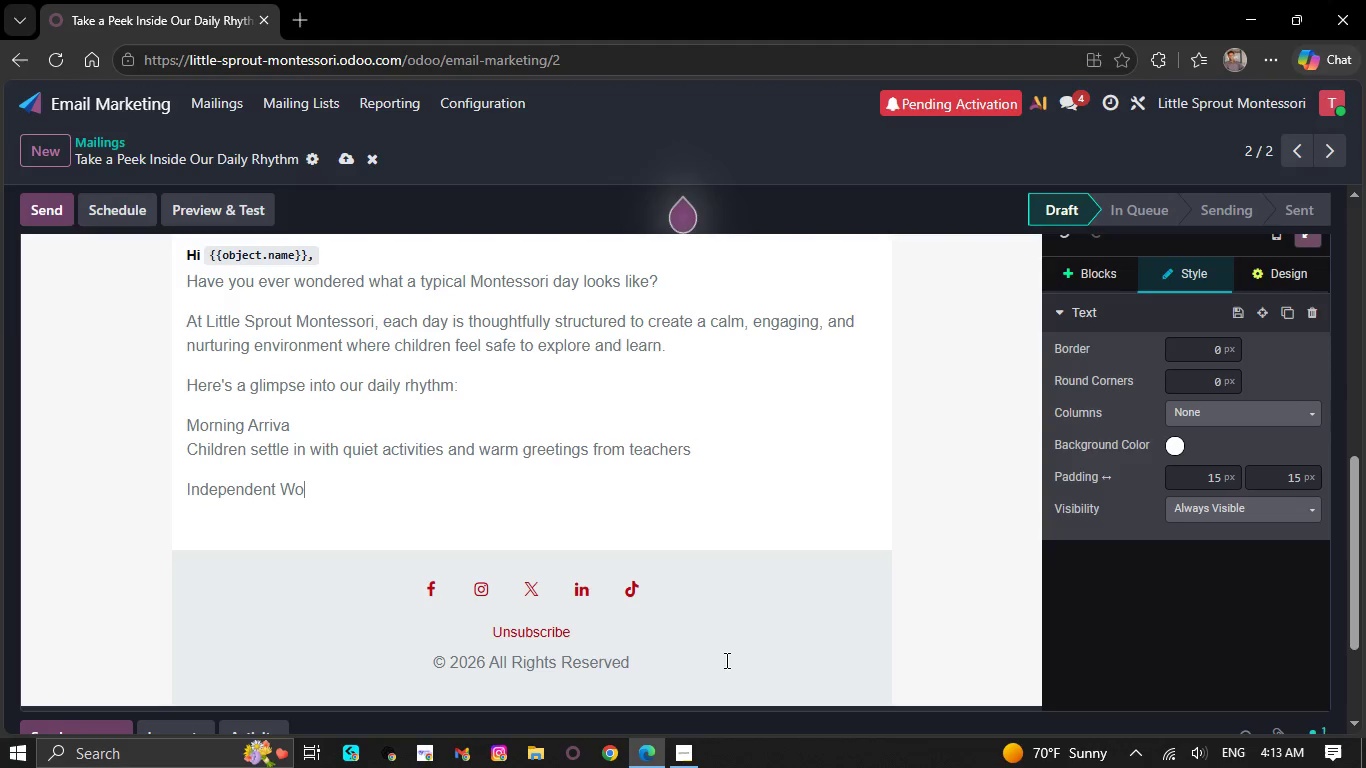 
type(rk Cycle)
key(NumpadEnter)
type(Sru)
key(Backspace)
key(Backspace)
type(tudents Choose hands-on learning materials that match theit)
key(Backspace)
type(r interest and developmental stage.)
key(NumpadEnter)
 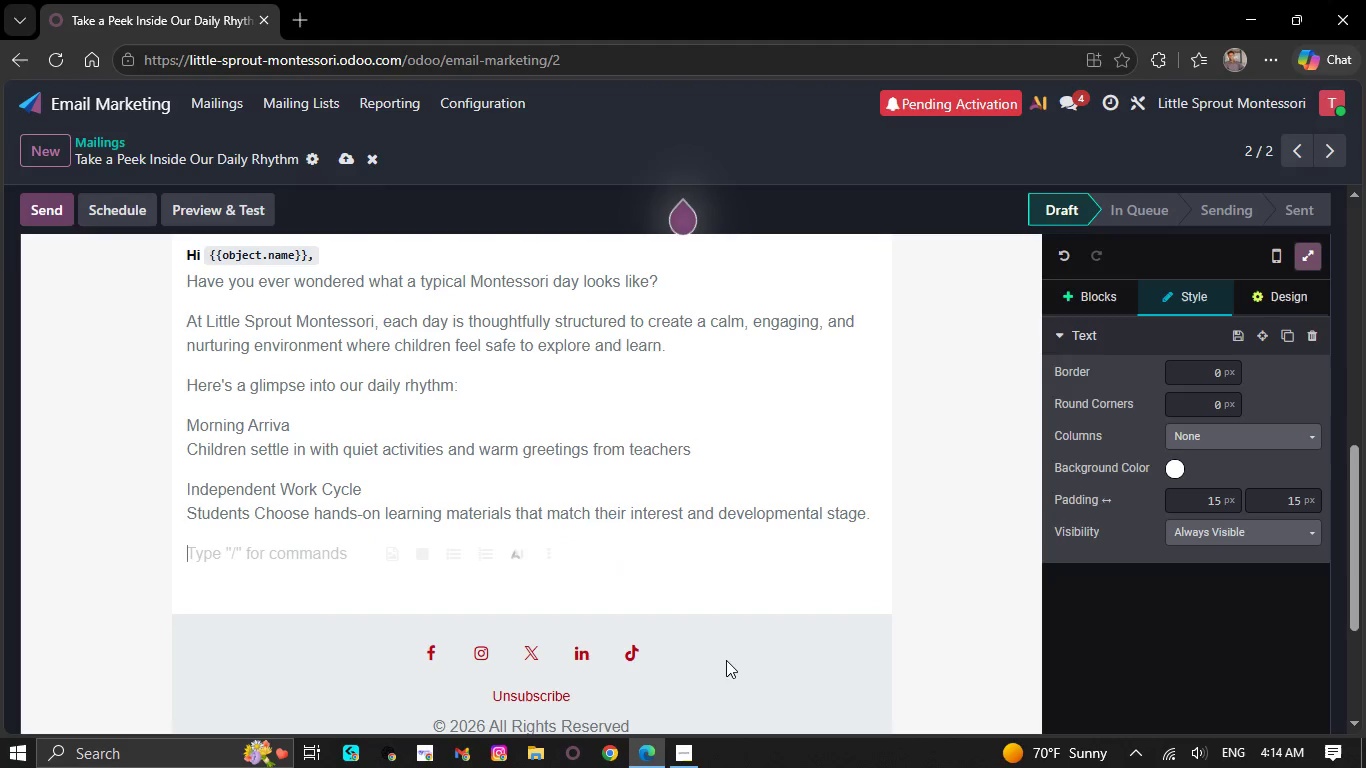 
type(Snack and Social Time)
key(NumpadEnter)
type(Children practice independence)
 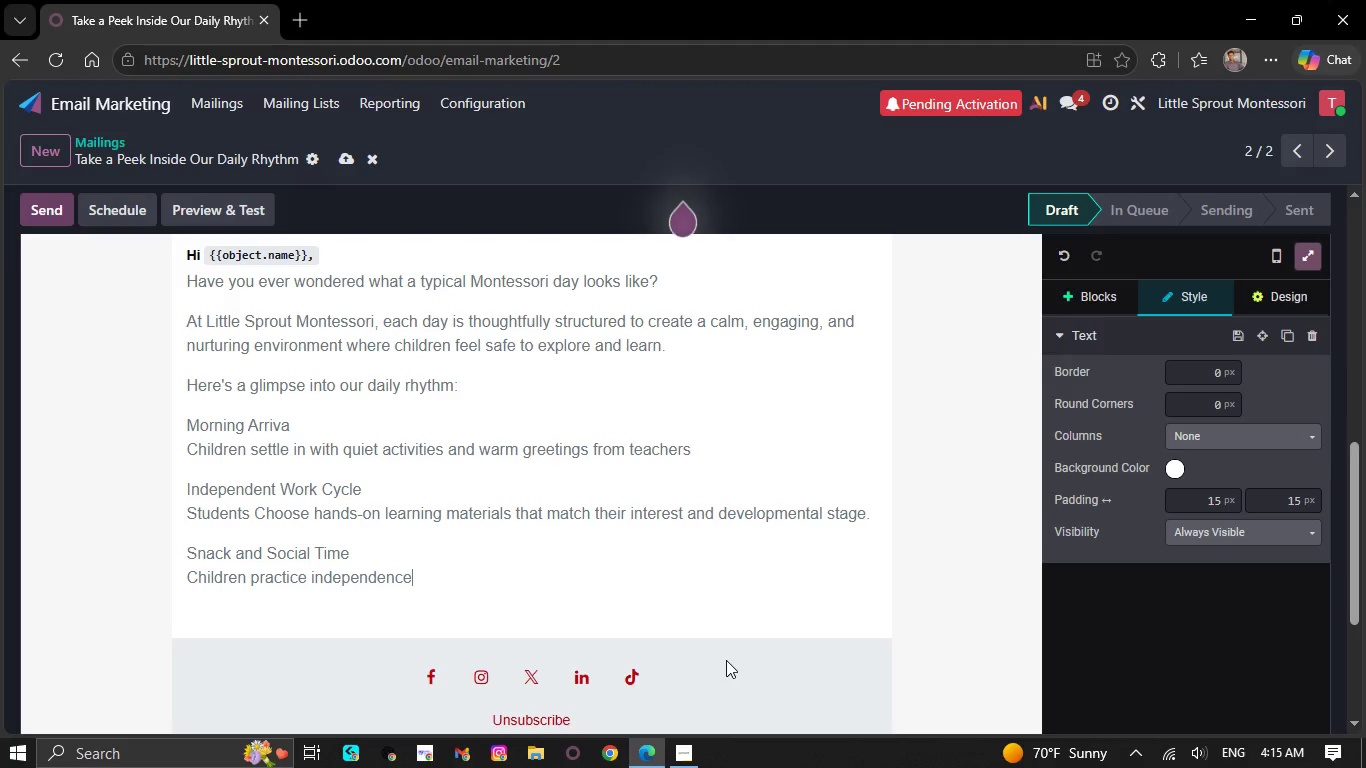 
type(, com)
 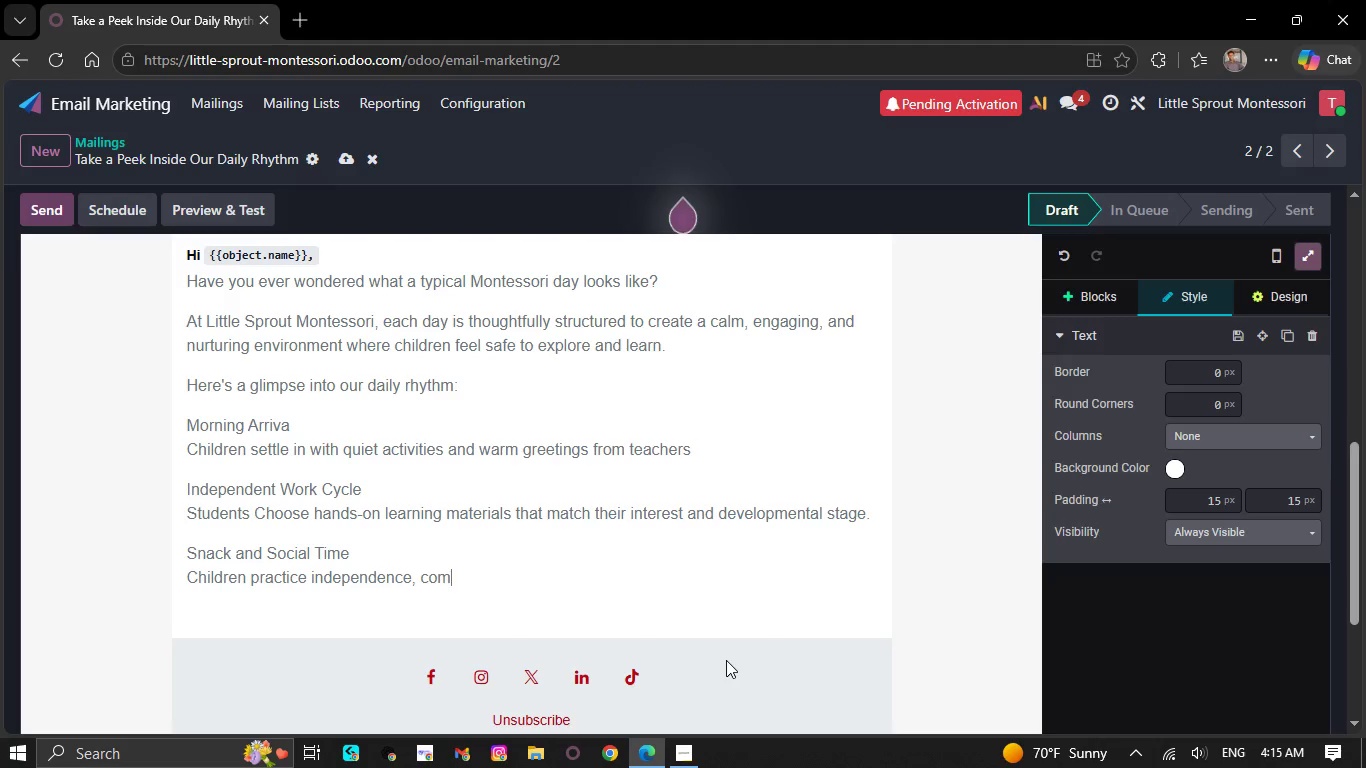 
type(munication, and comm)
 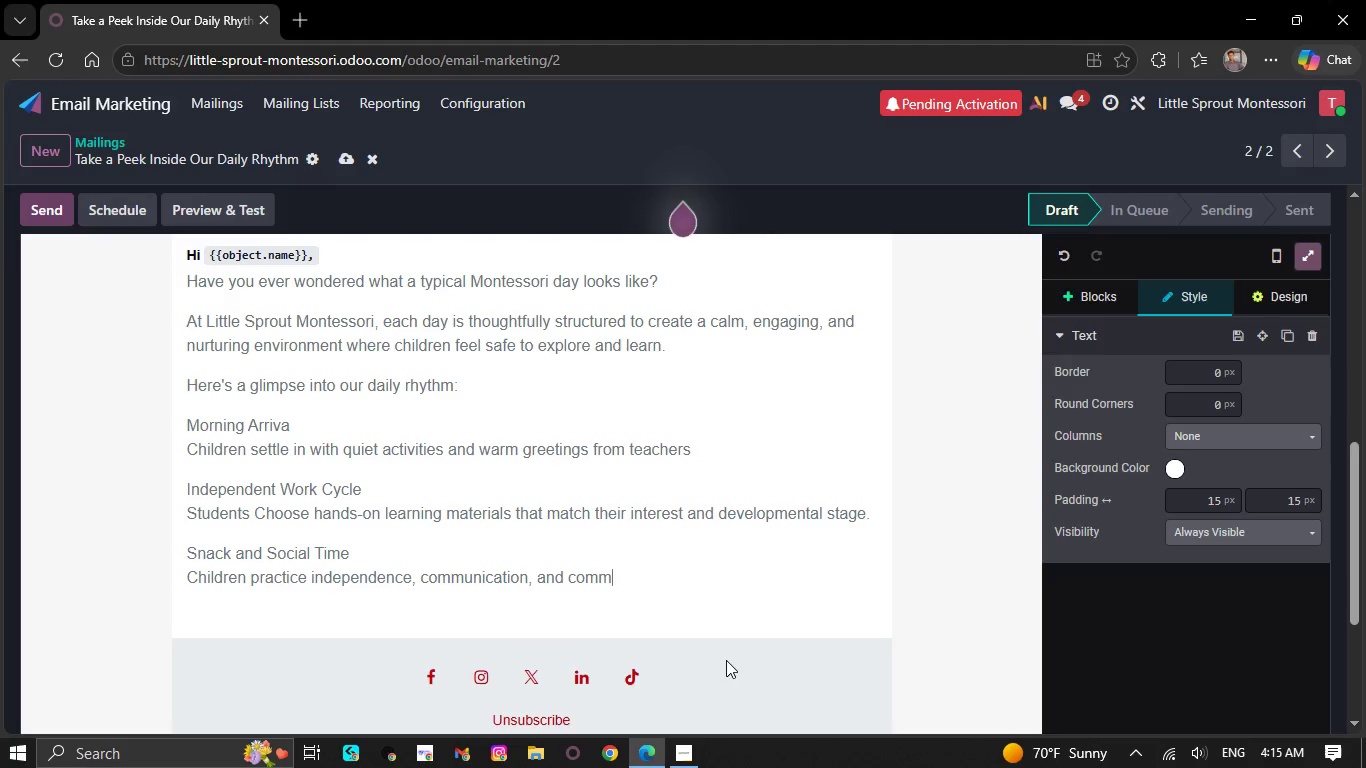 
type(unity)
 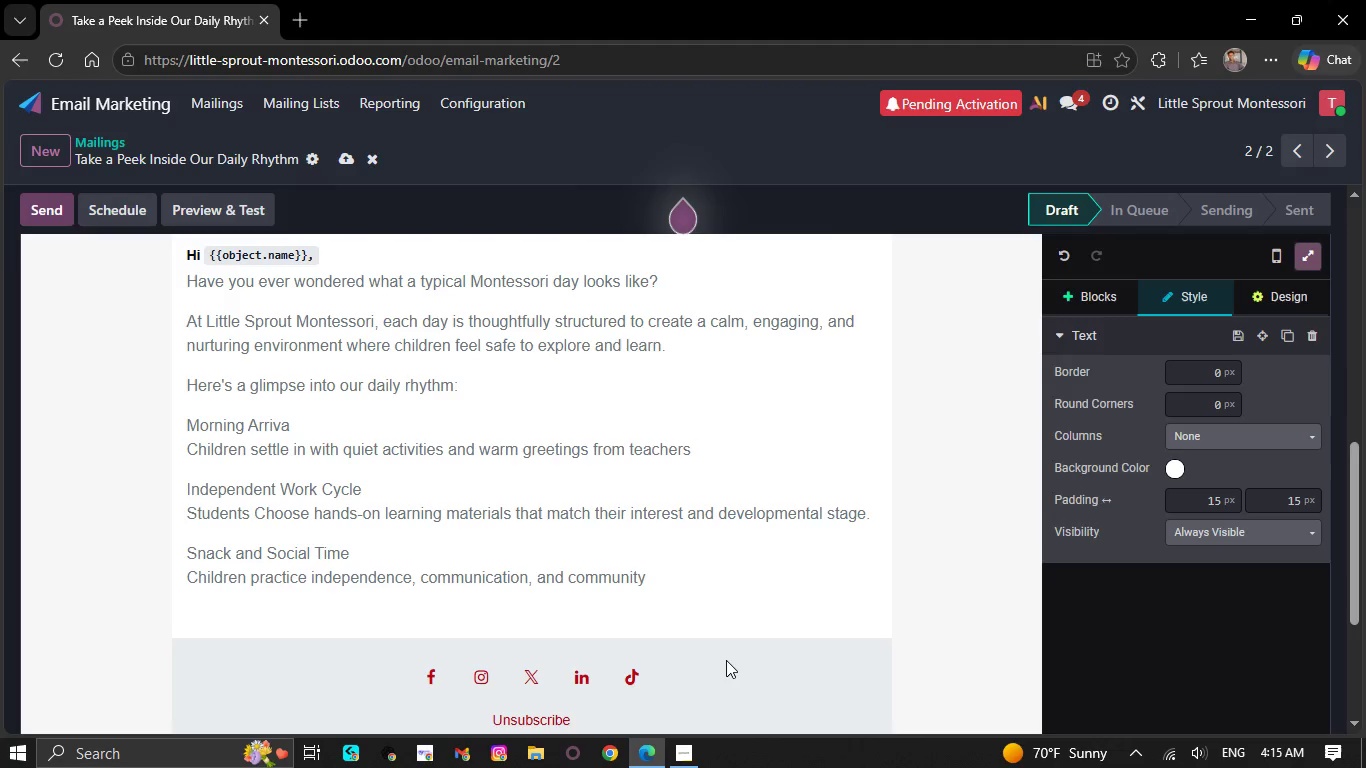 
wait(10.25)
 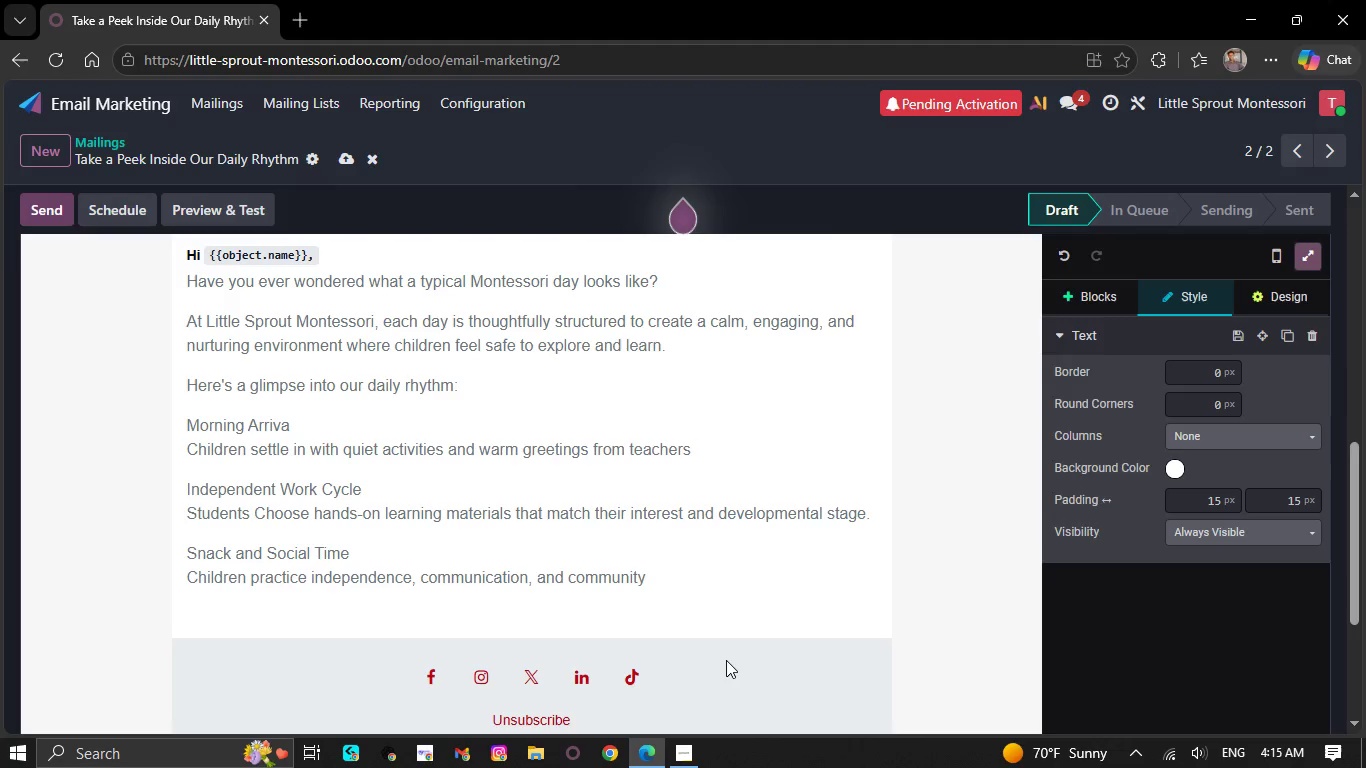 
left_click([686, 764])